 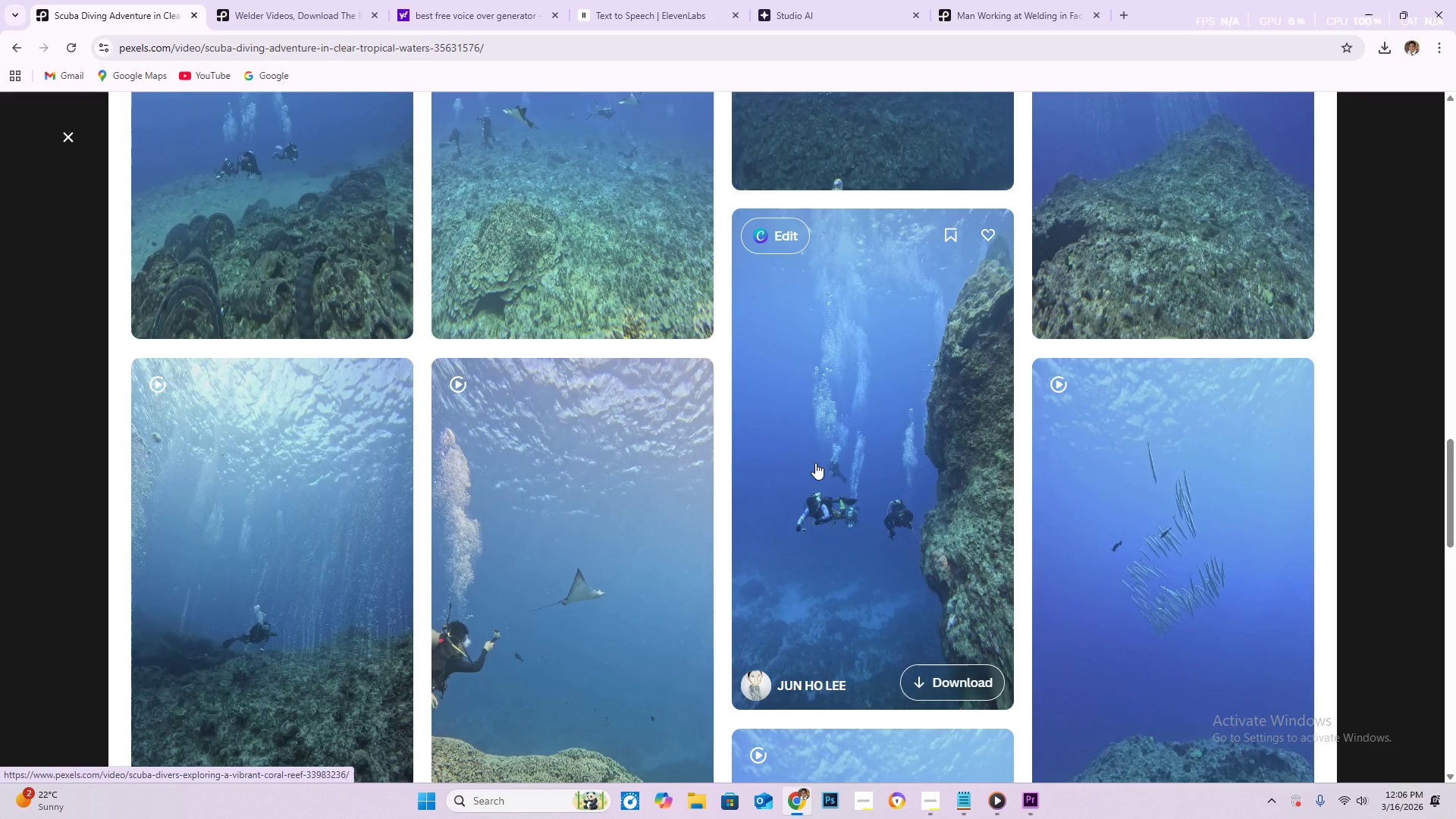 
scroll: coordinate [847, 474], scroll_direction: down, amount: 1.0
 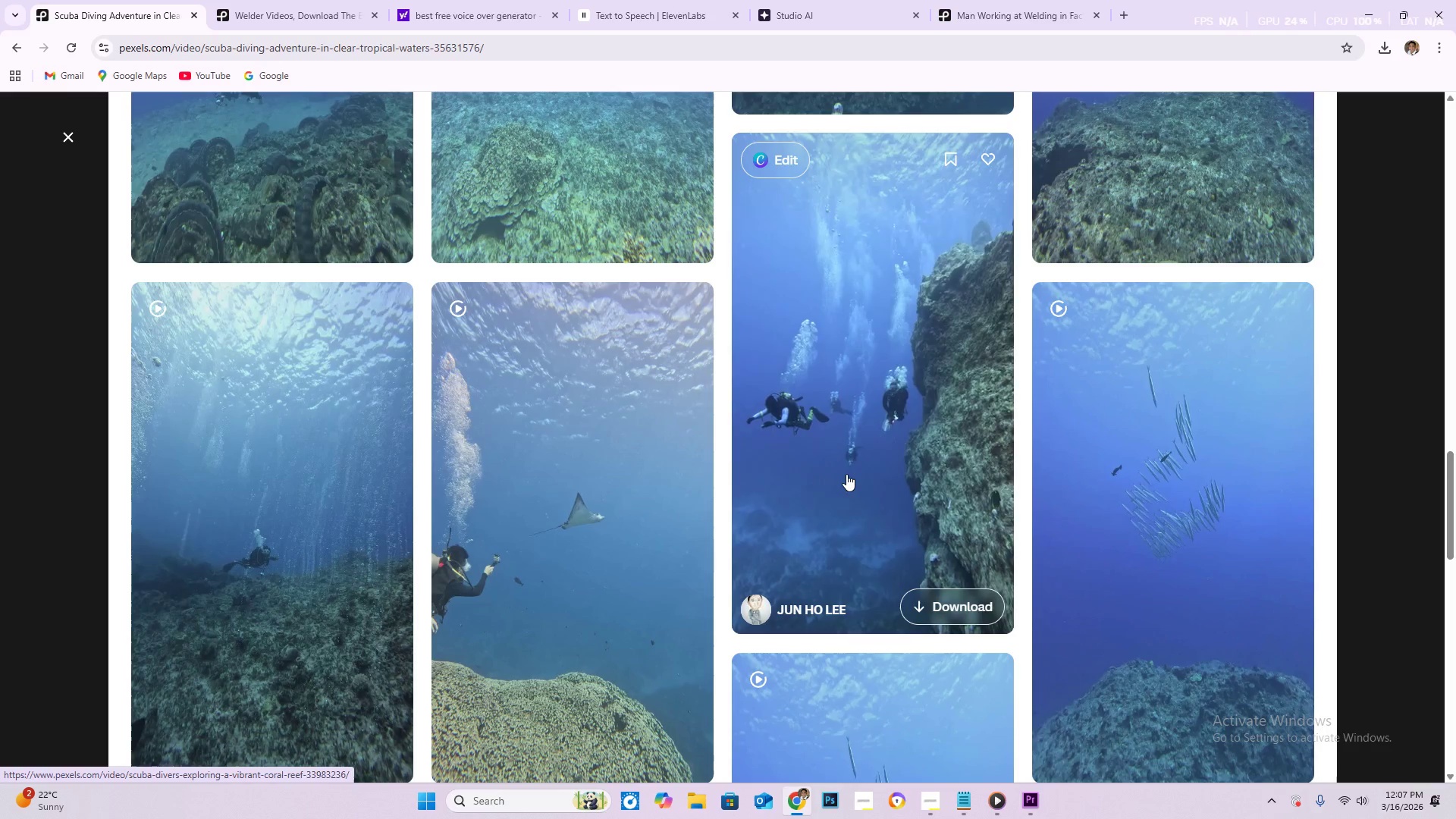 
wait(25.64)
 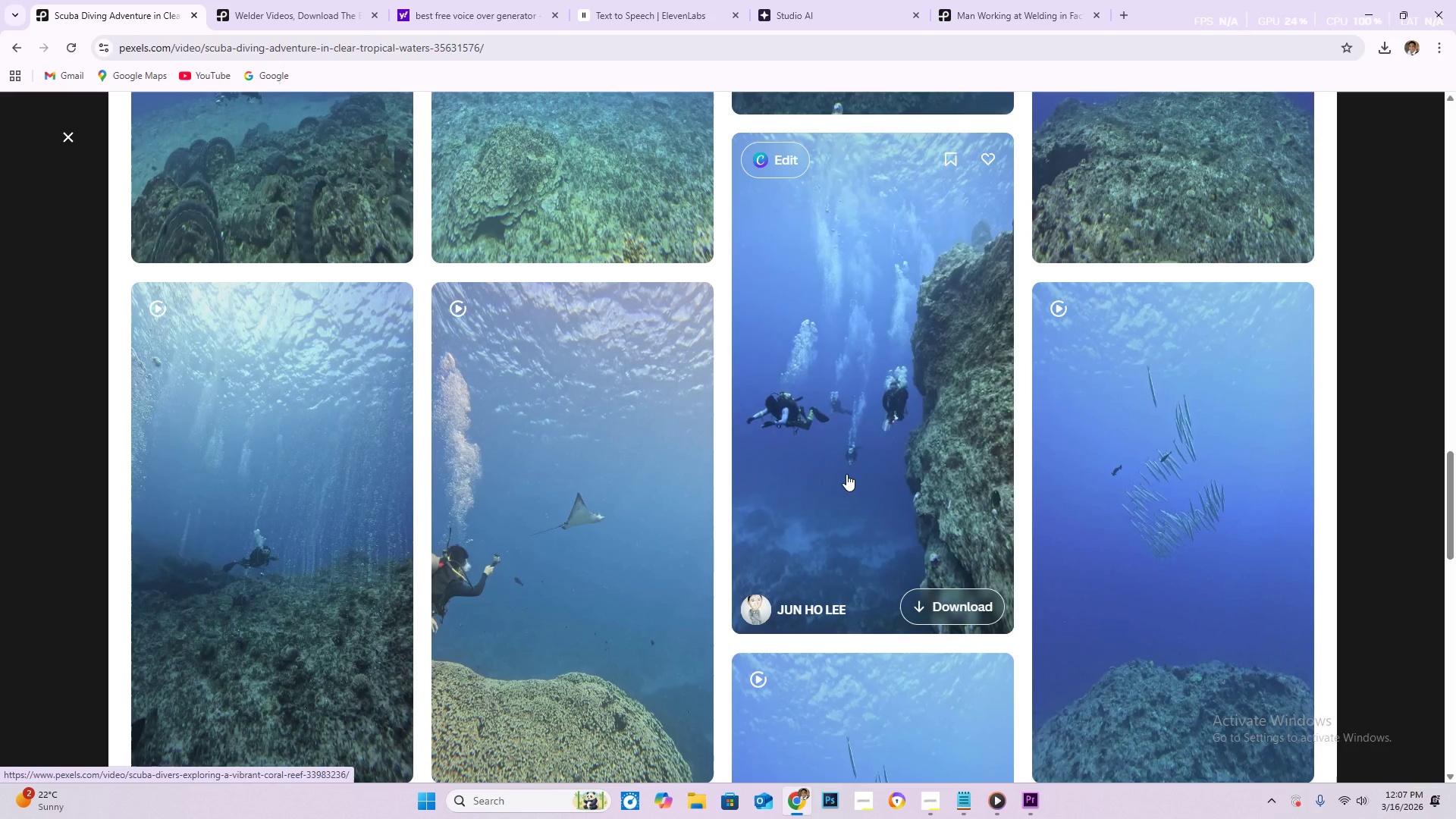 
scroll: coordinate [848, 475], scroll_direction: down, amount: 10.0
 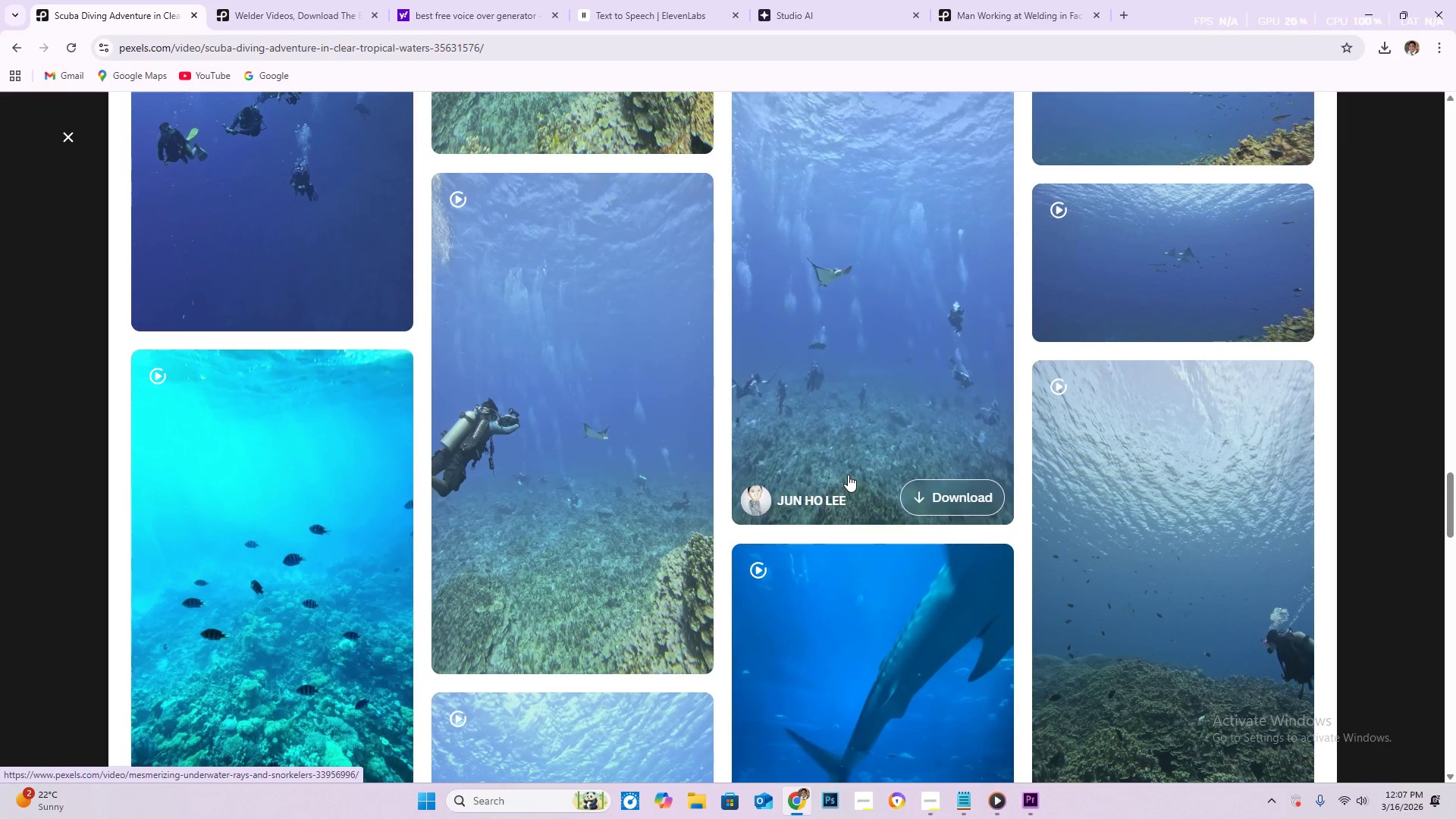 
wait(16.19)
 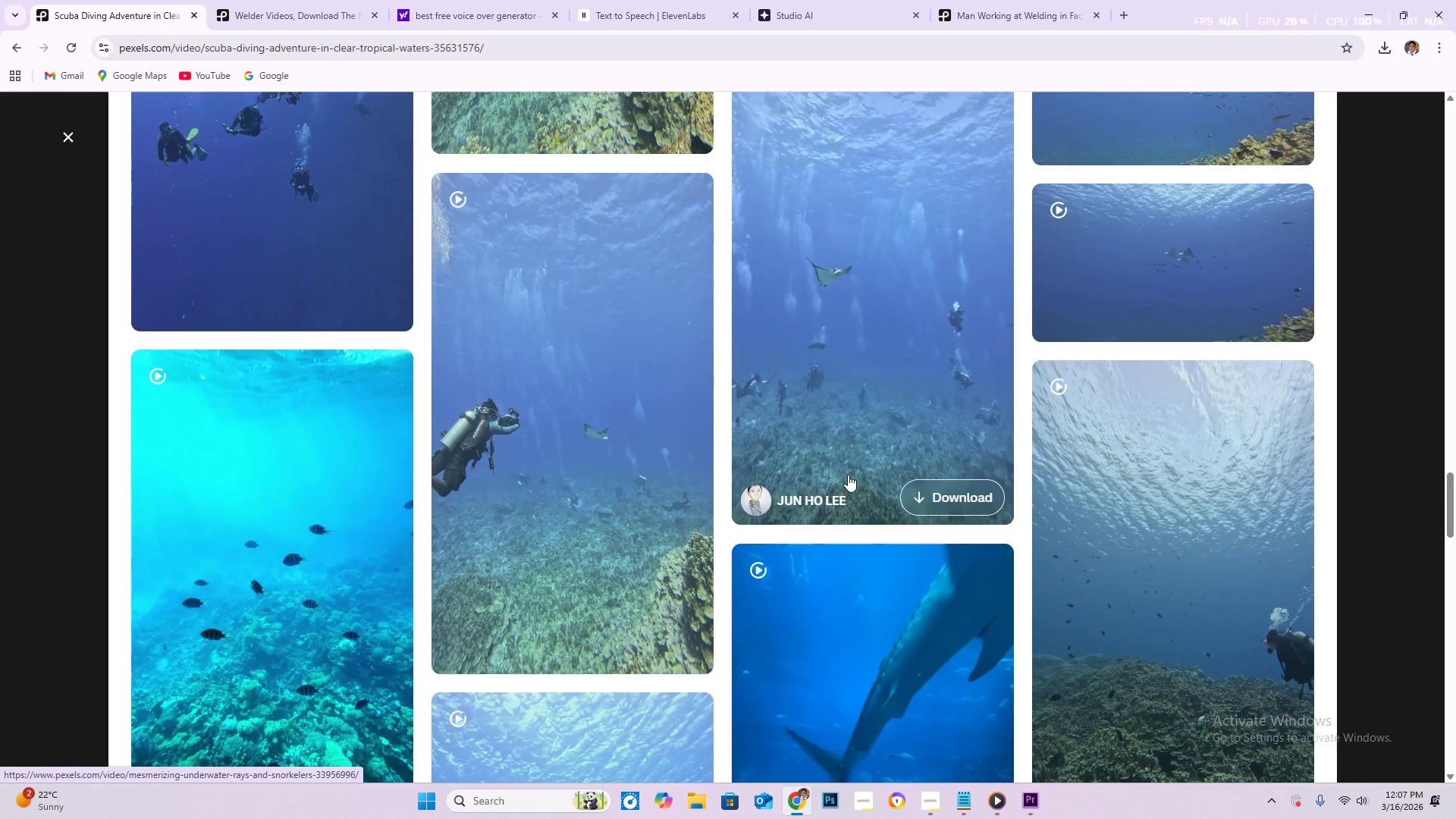 
scroll: coordinate [786, 521], scroll_direction: down, amount: 24.0
 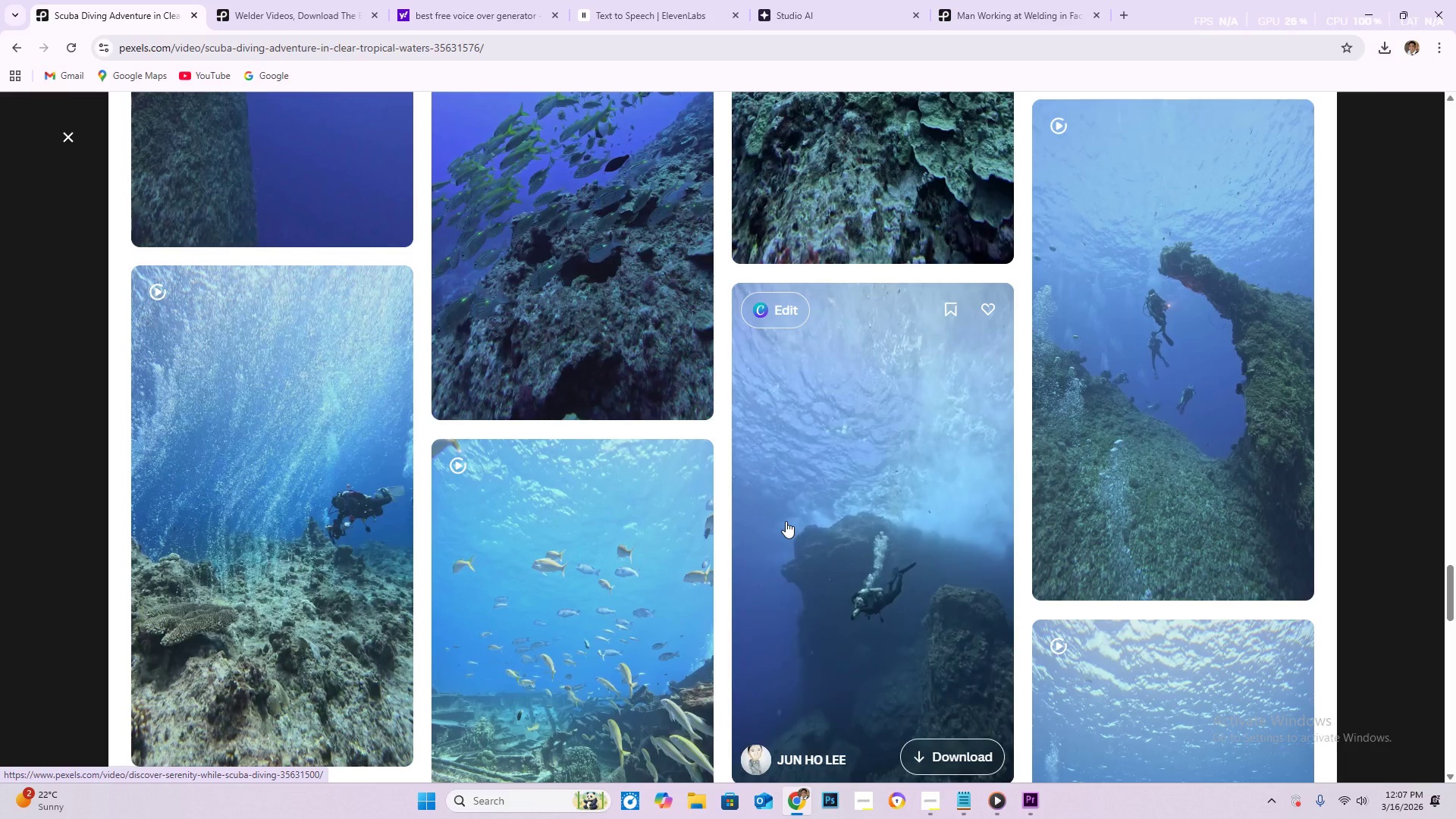 
wait(16.58)
 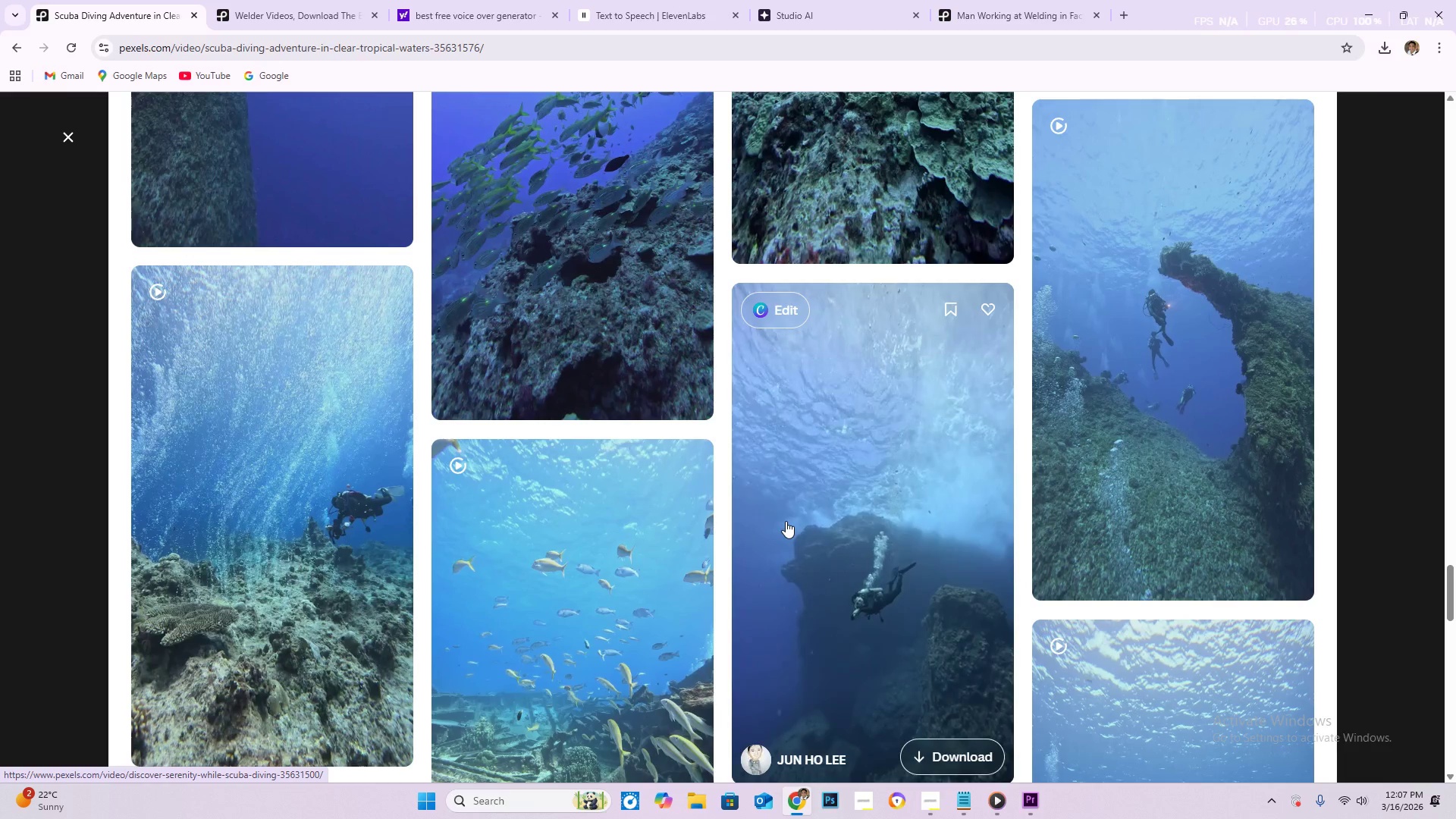 
scroll: coordinate [411, 415], scroll_direction: down, amount: 30.0
 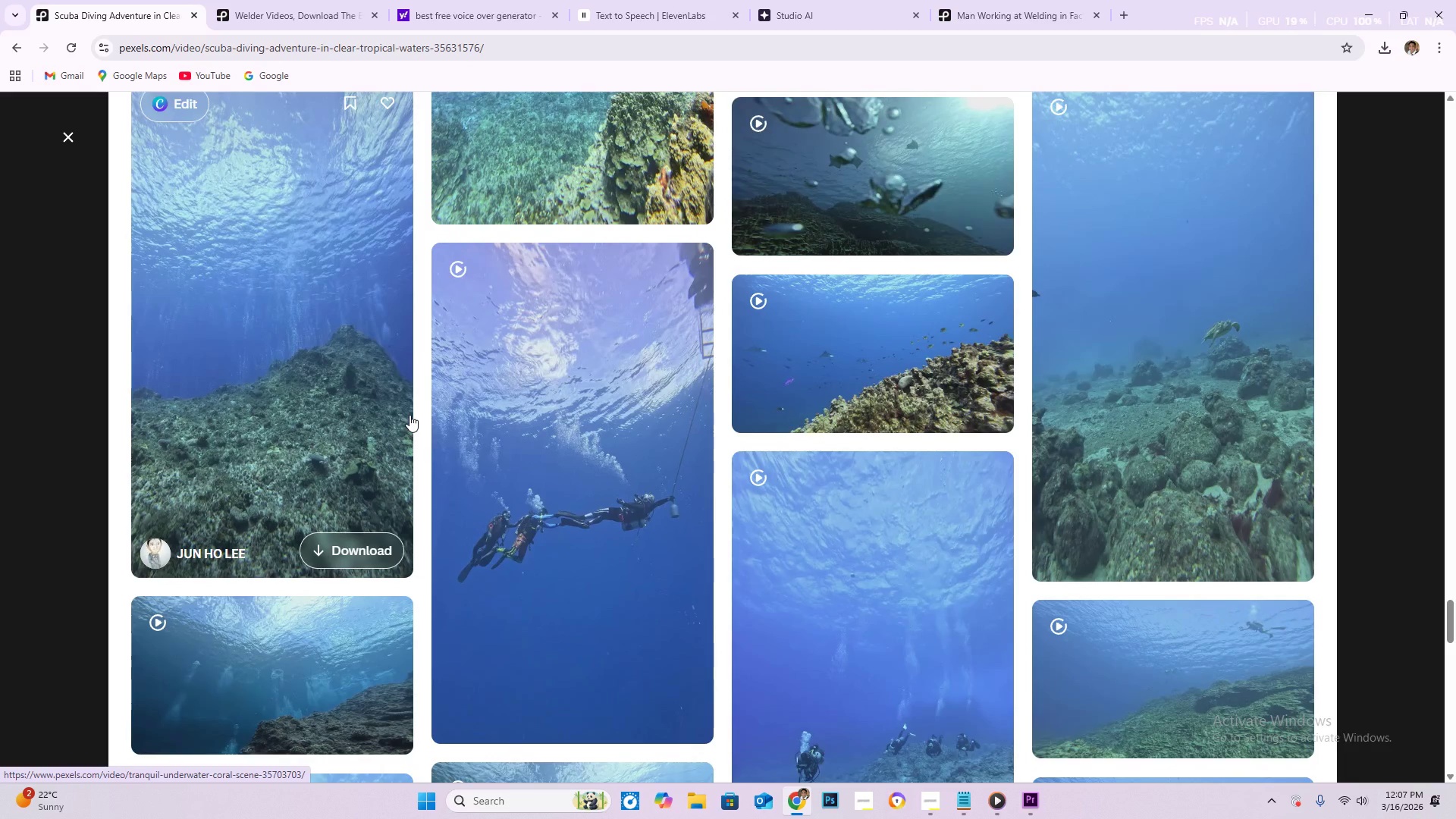 
scroll: coordinate [453, 413], scroll_direction: down, amount: 60.0
 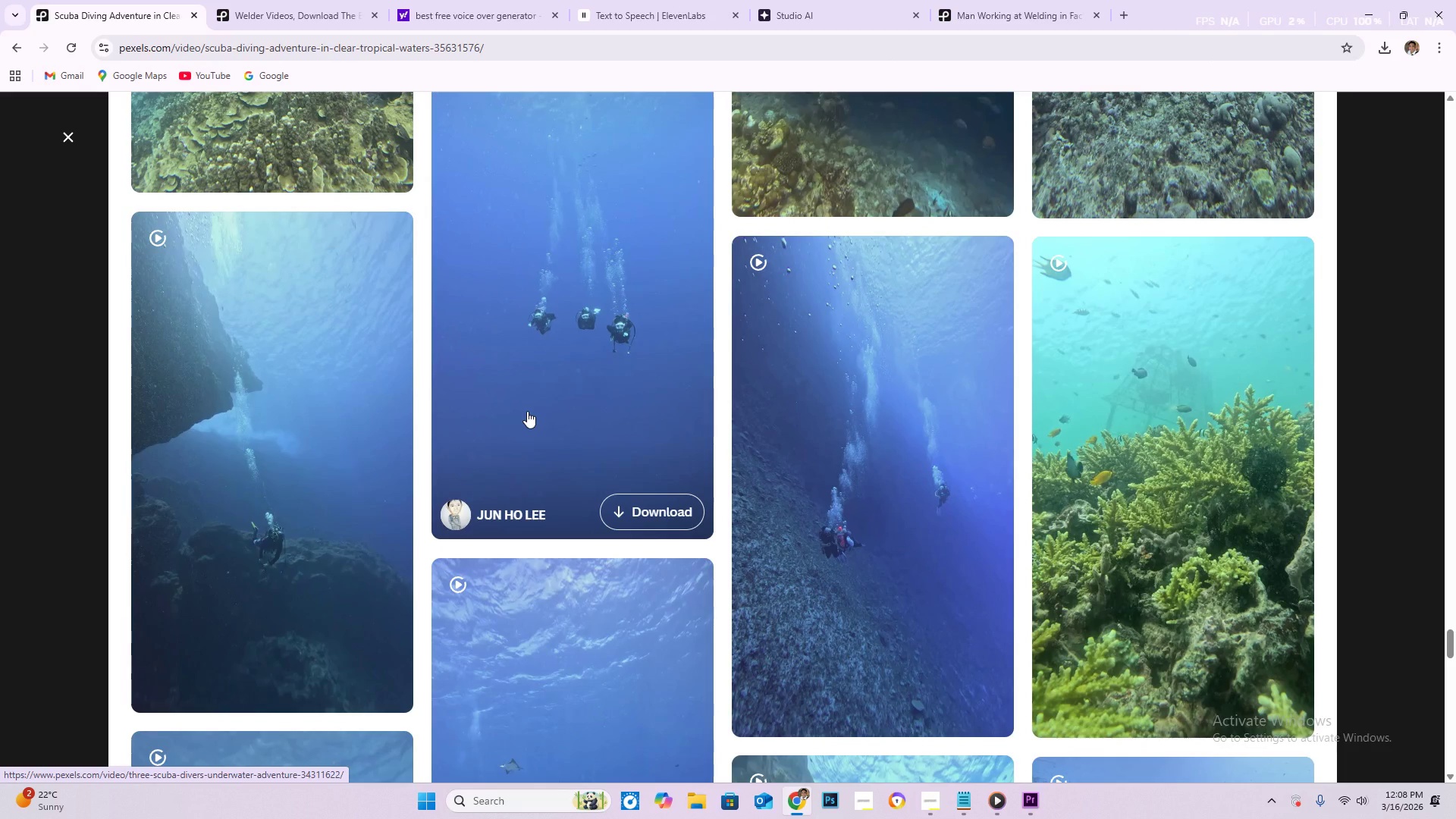 
wait(10.92)
 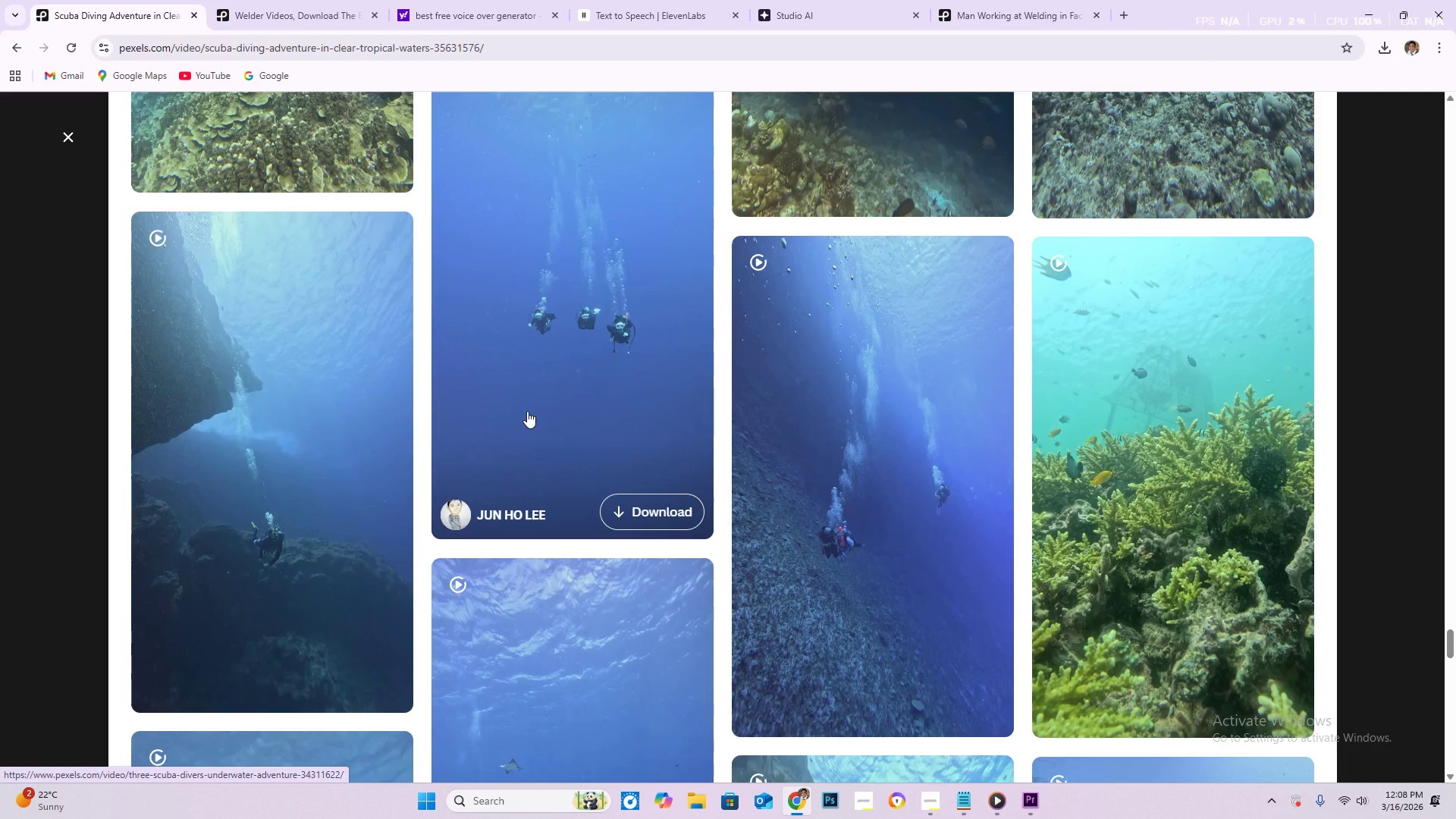 
scroll: coordinate [556, 438], scroll_direction: down, amount: 55.0
 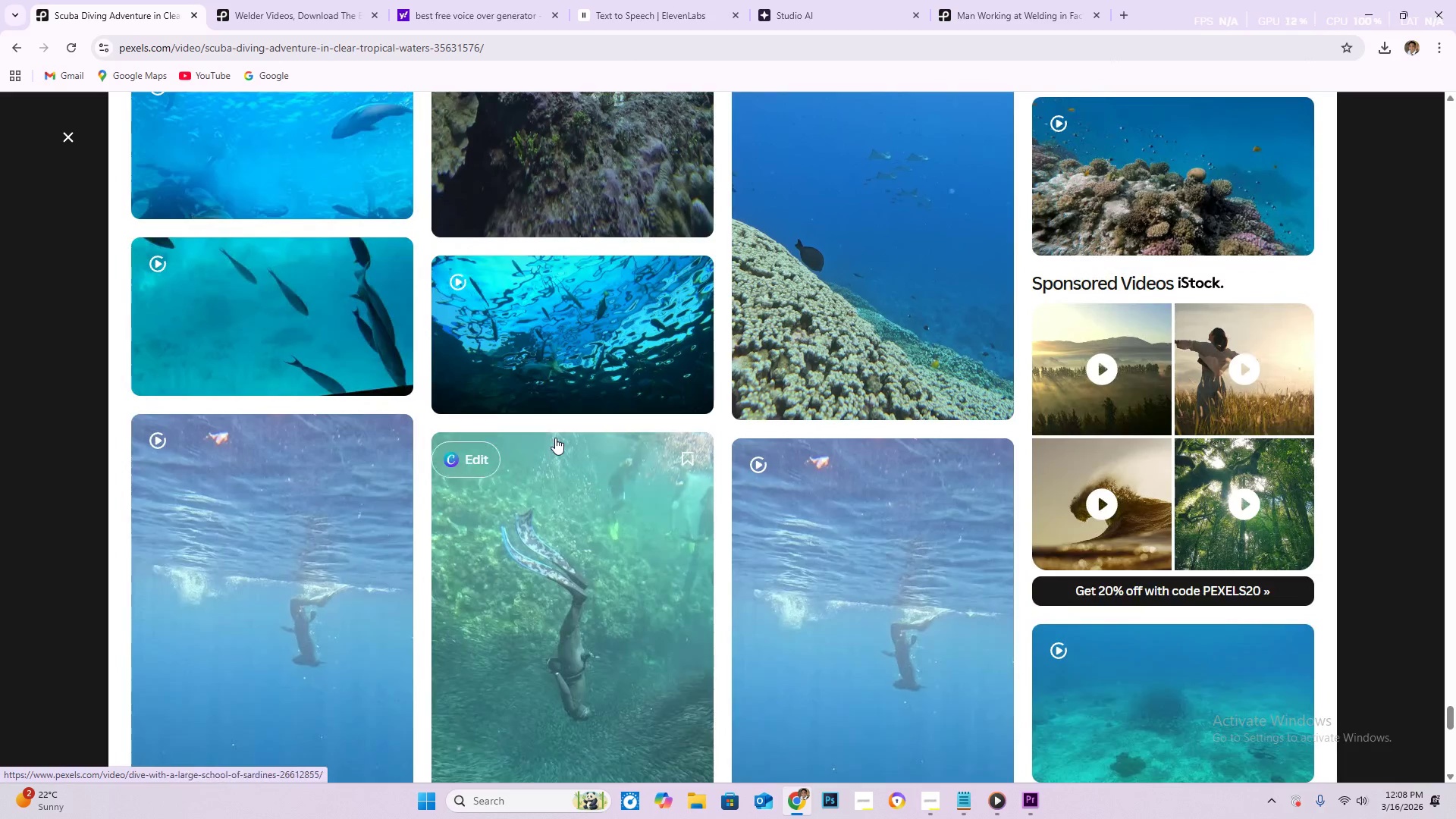 
scroll: coordinate [585, 511], scroll_direction: down, amount: 61.0
 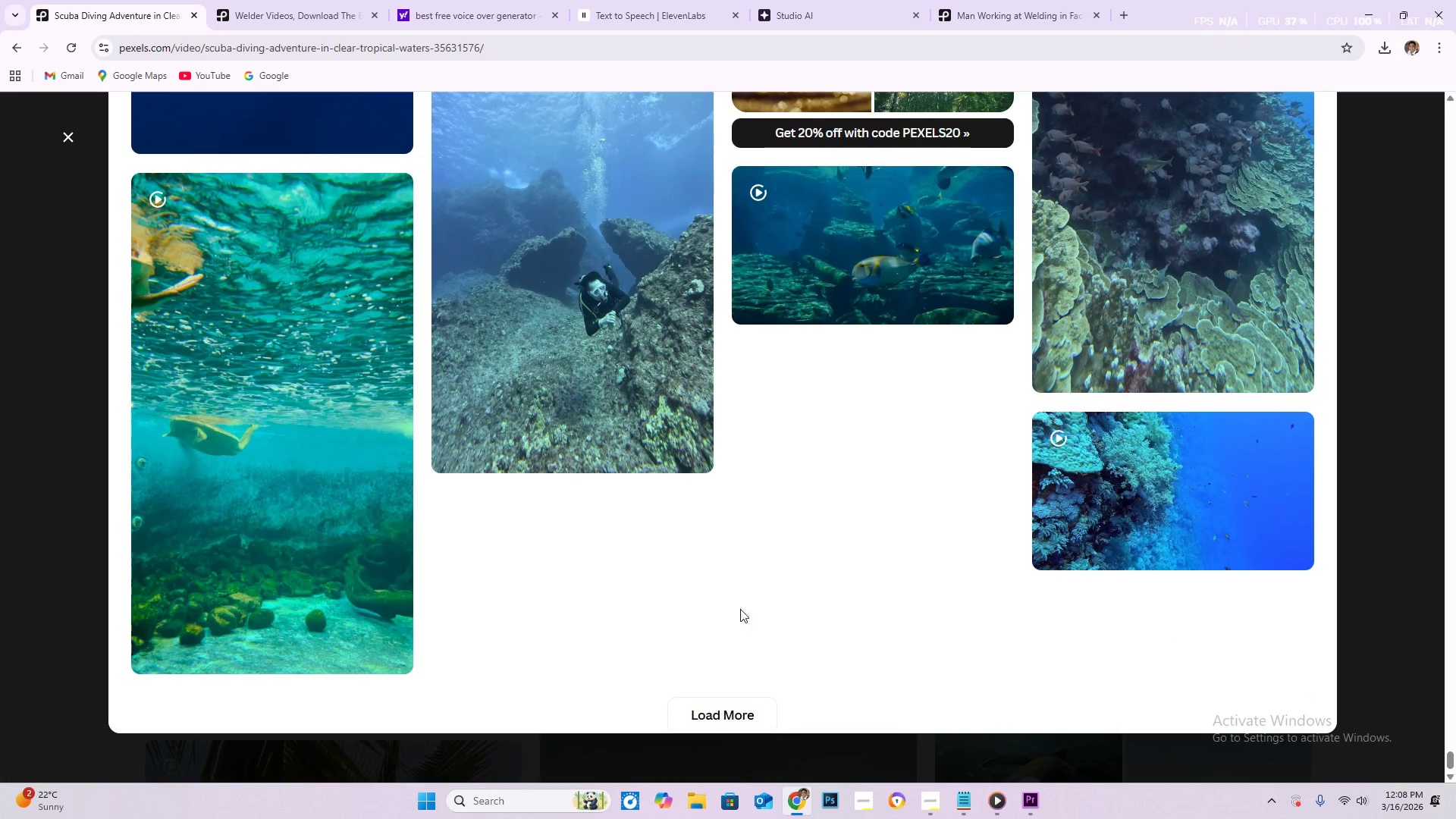 
scroll: coordinate [901, 474], scroll_direction: down, amount: 19.0
 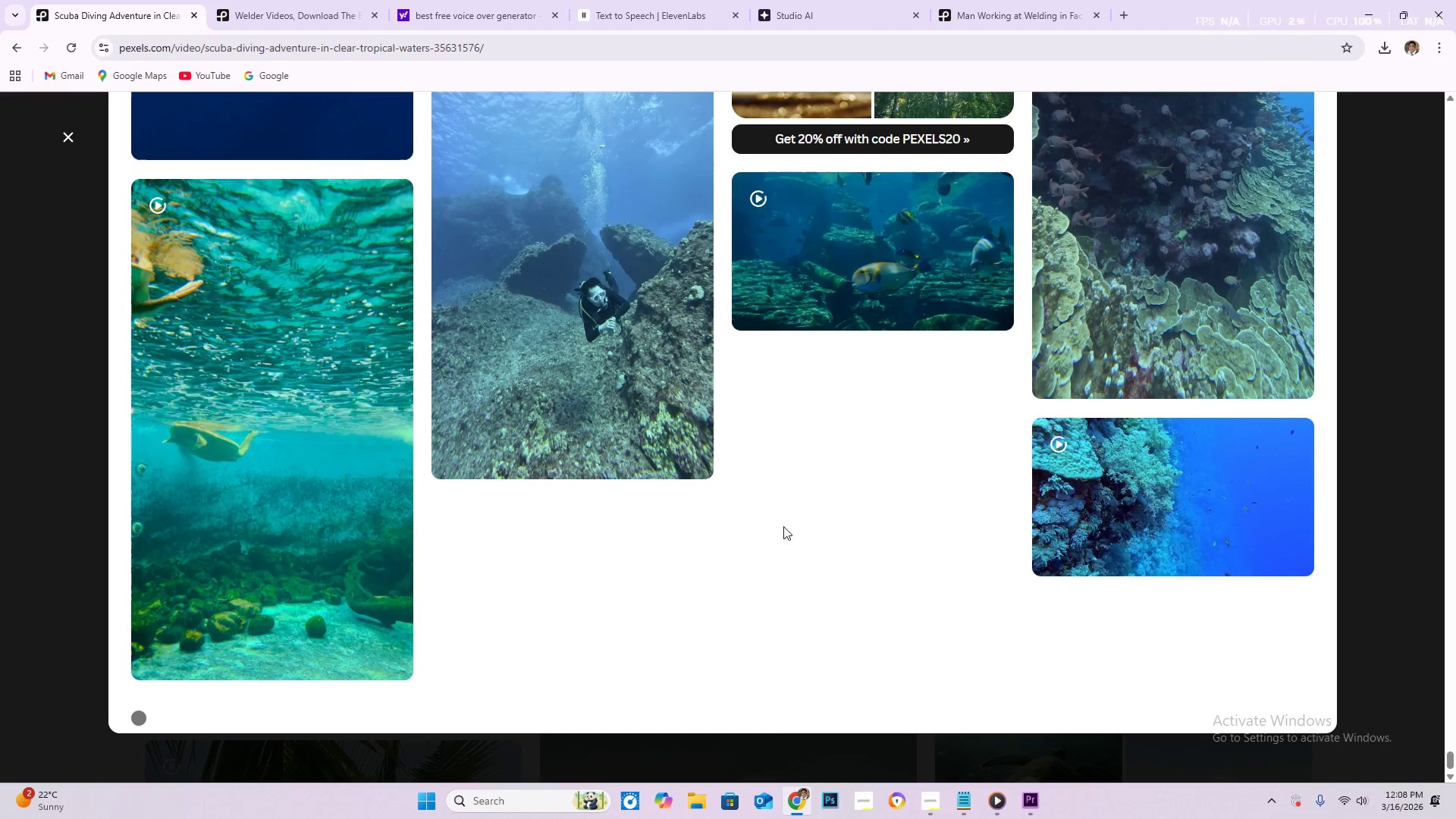 
wait(7.68)
 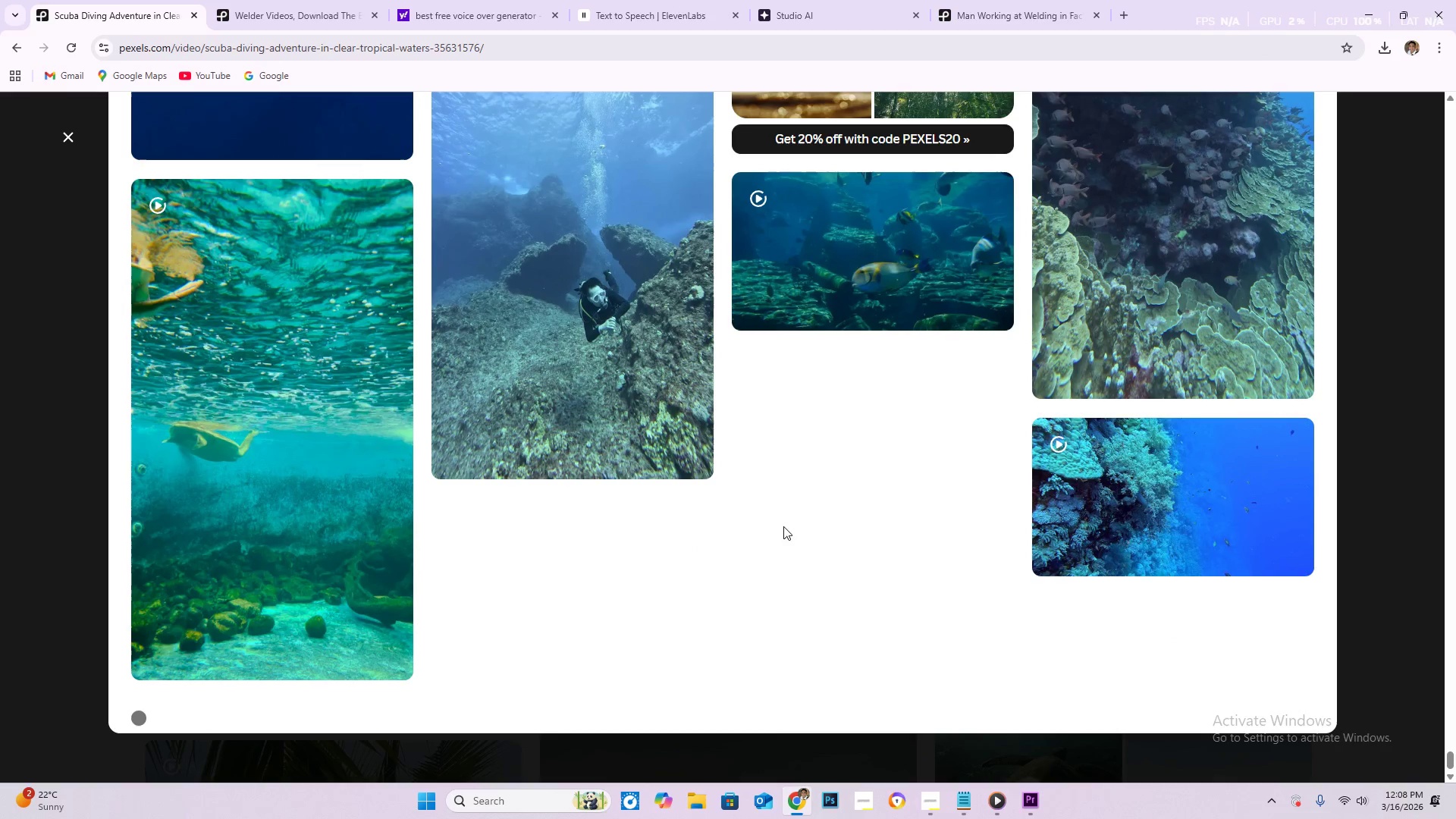 
scroll: coordinate [706, 497], scroll_direction: down, amount: 20.0
 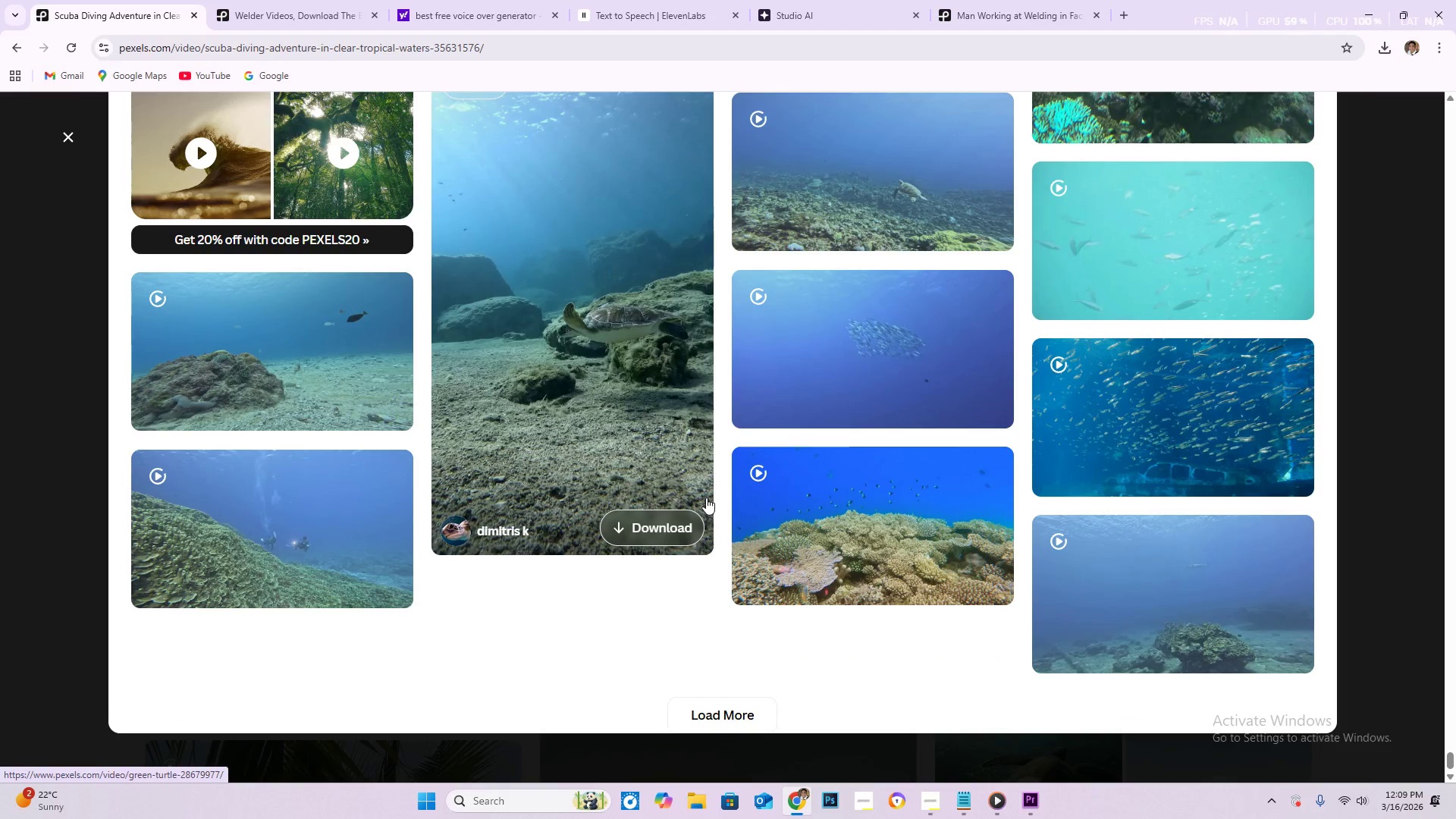 
scroll: coordinate [711, 491], scroll_direction: down, amount: 7.0
 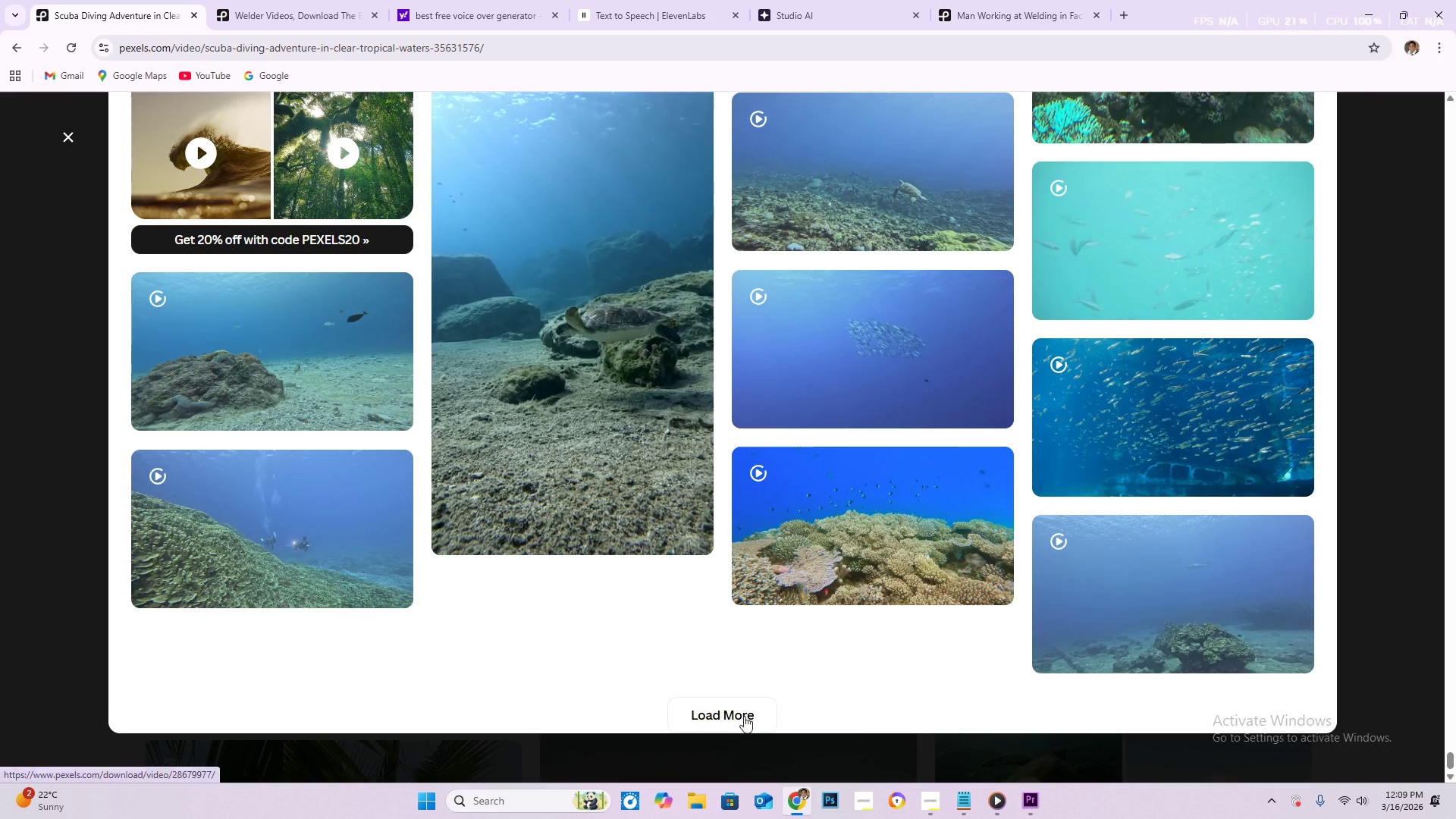 
left_click([747, 720])
 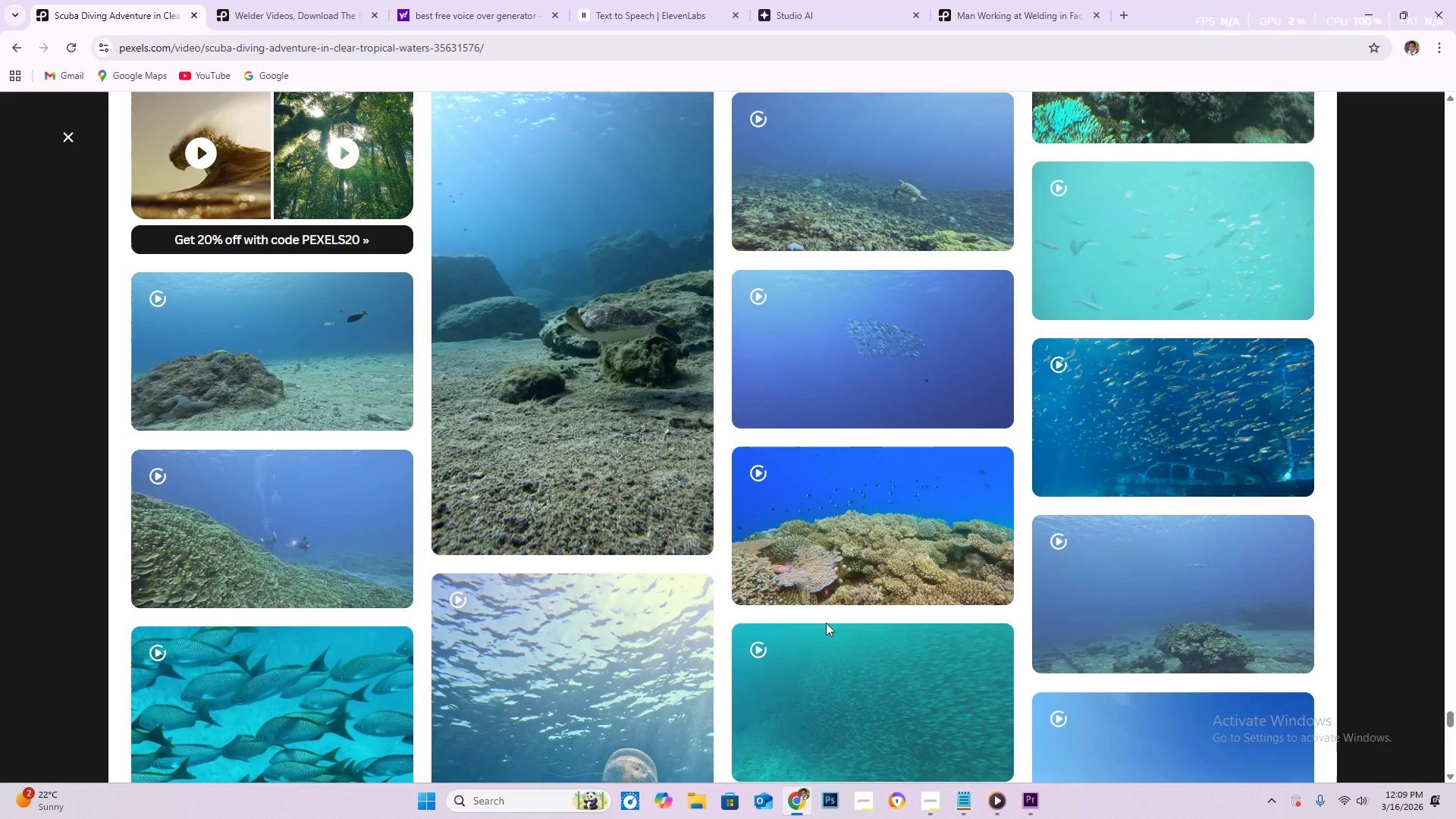 
wait(27.14)
 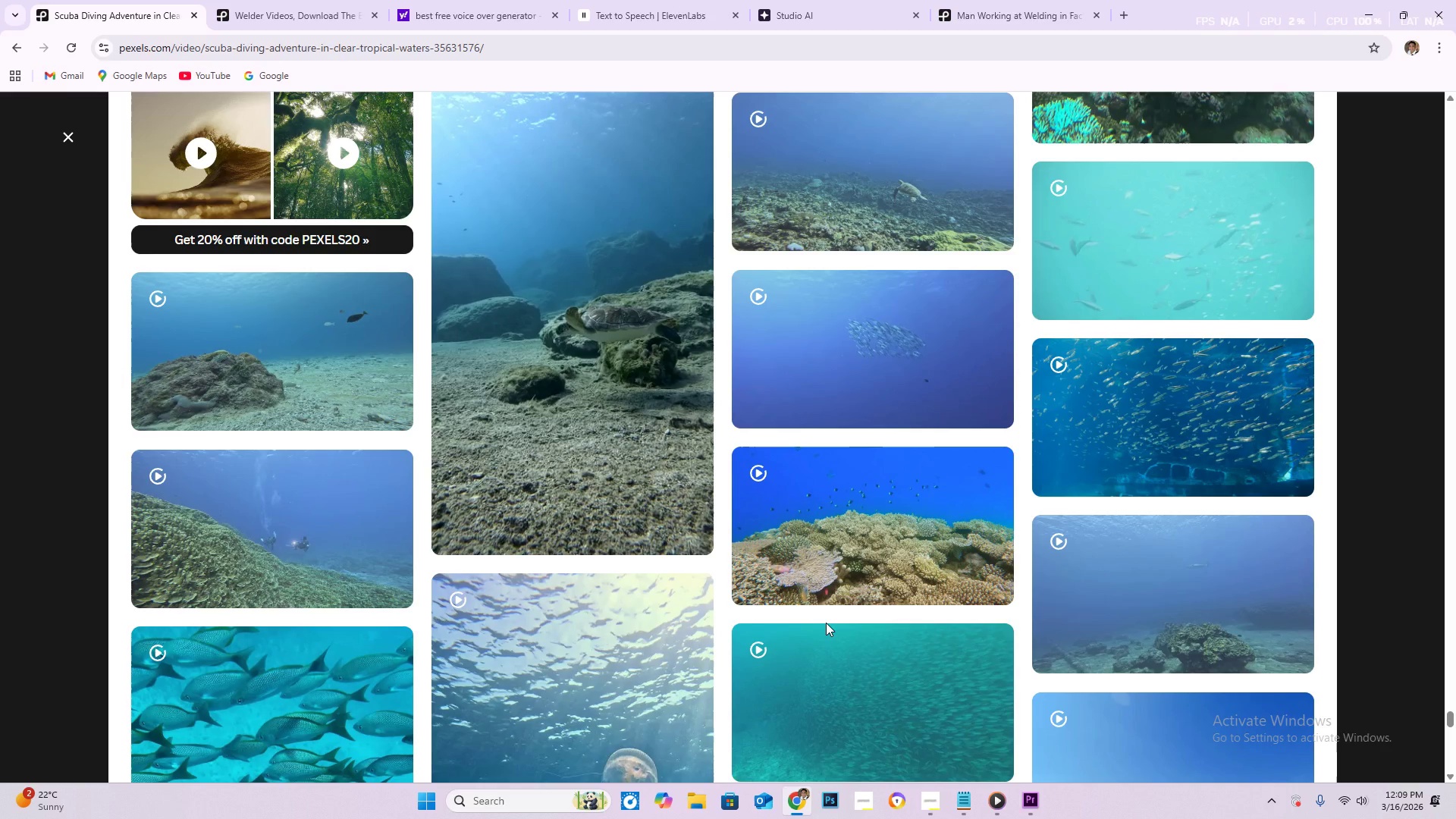 
scroll: coordinate [342, 297], scroll_direction: down, amount: 15.0
 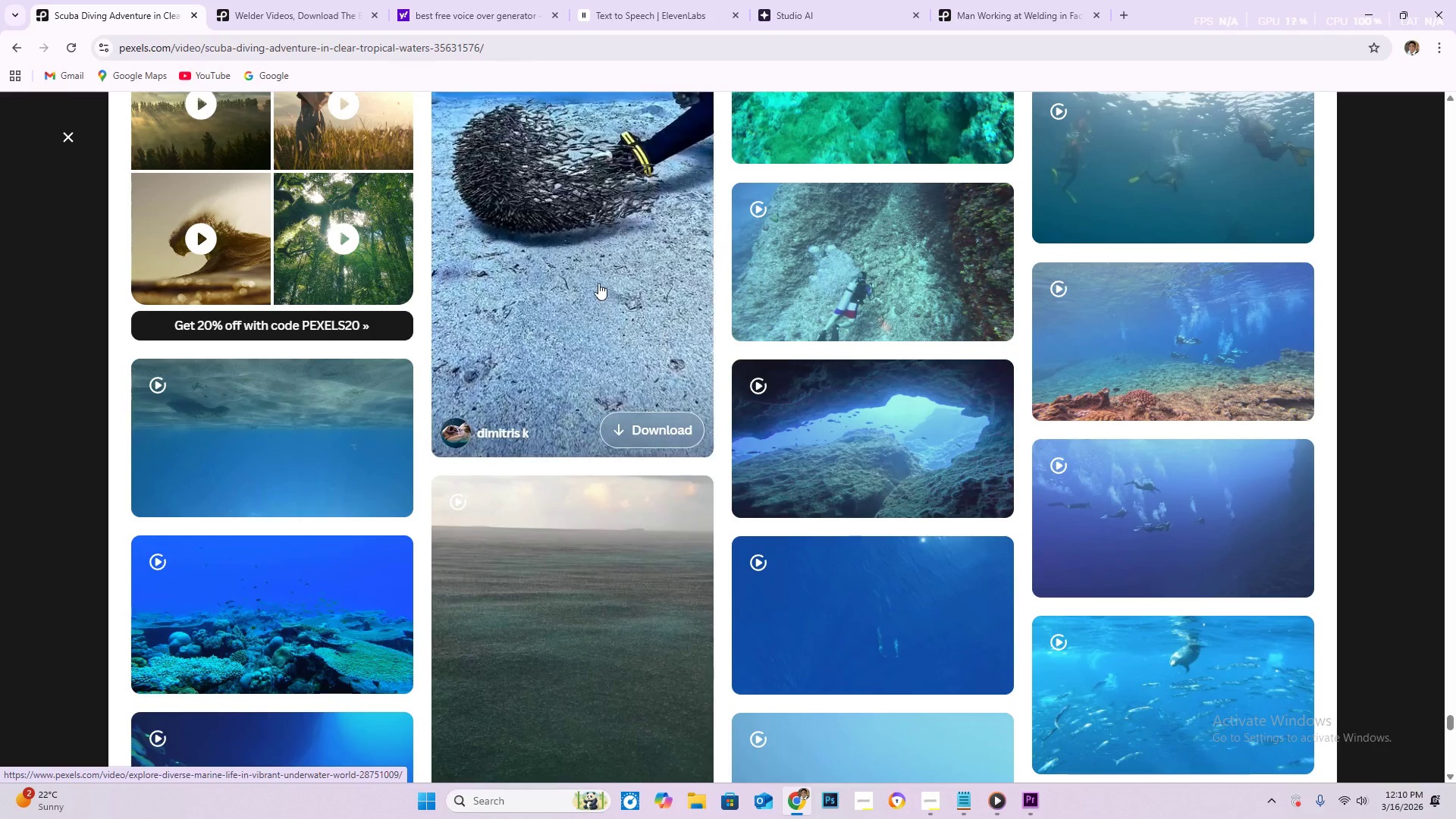 
wait(31.35)
 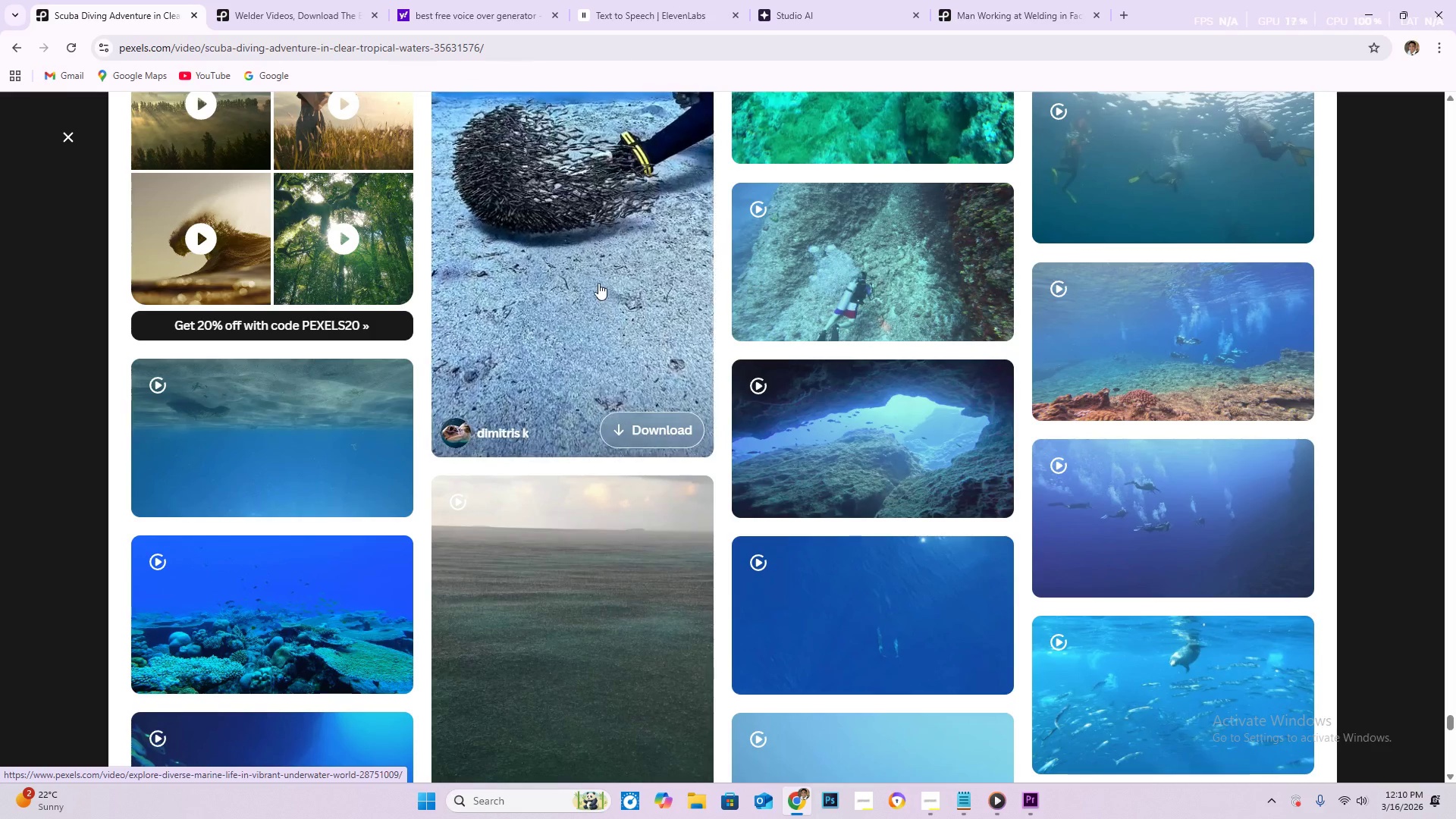 
scroll: coordinate [584, 224], scroll_direction: down, amount: 16.0
 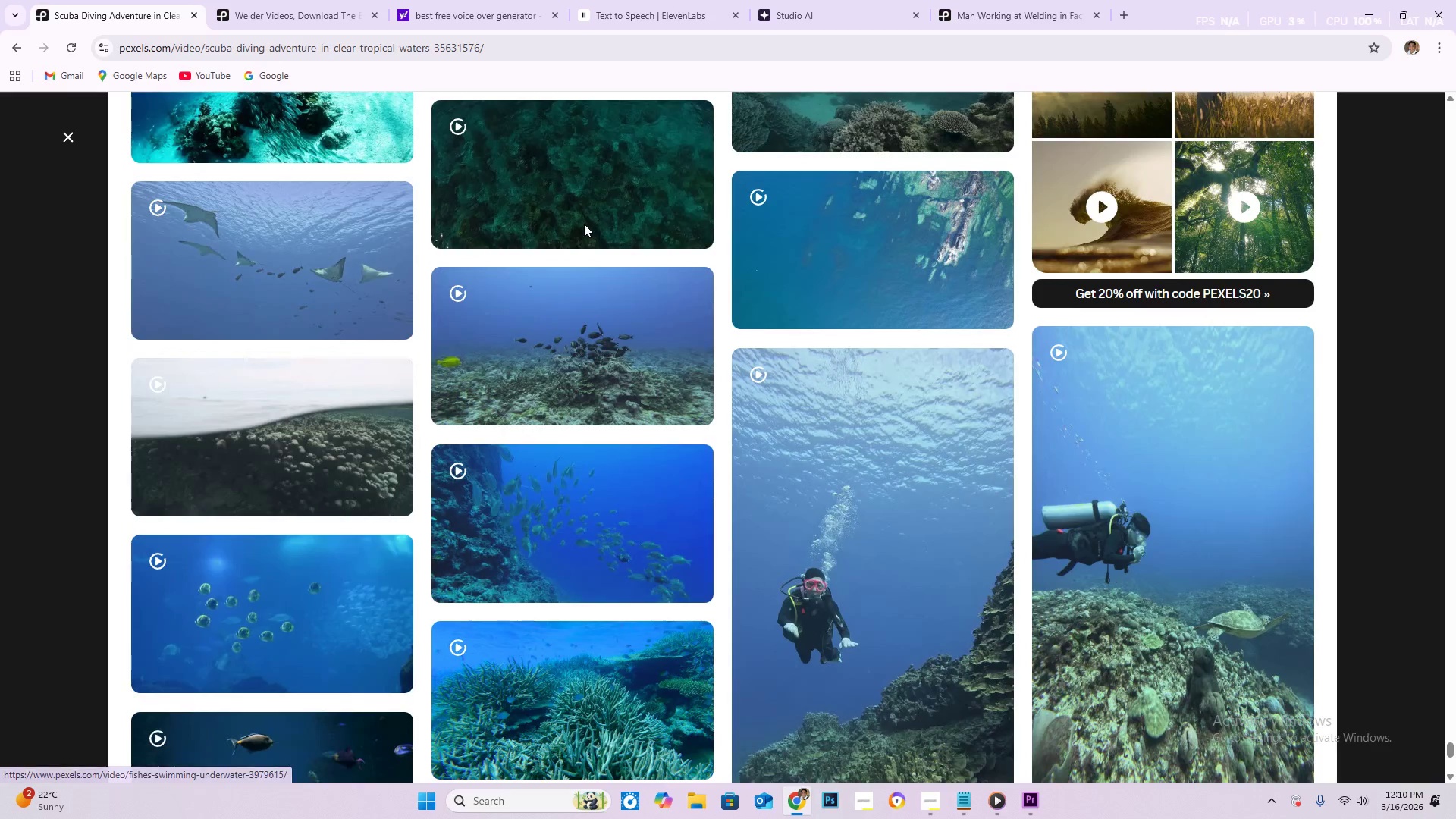 
scroll: coordinate [576, 347], scroll_direction: down, amount: 39.0
 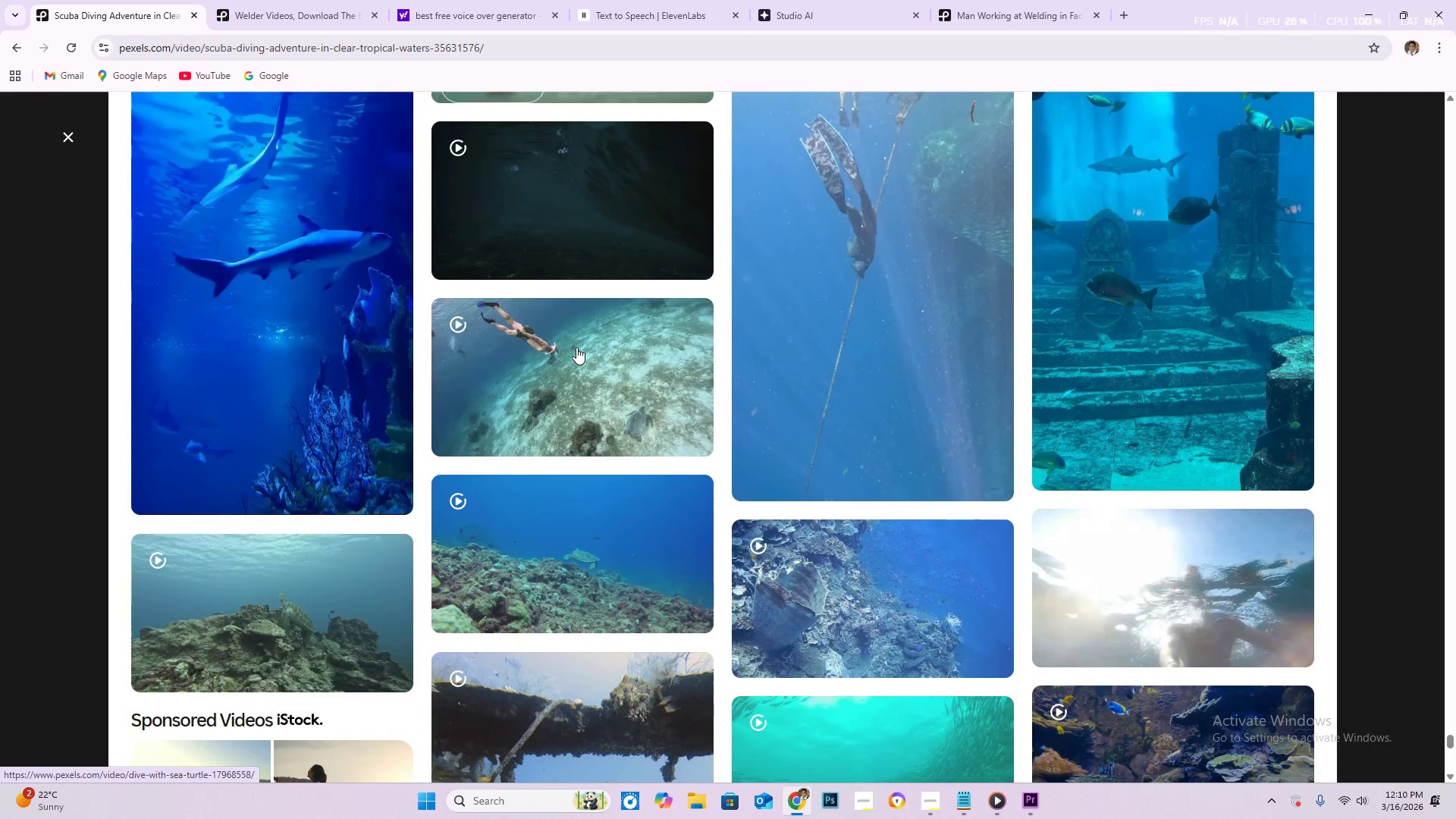 
scroll: coordinate [576, 320], scroll_direction: down, amount: 50.0
 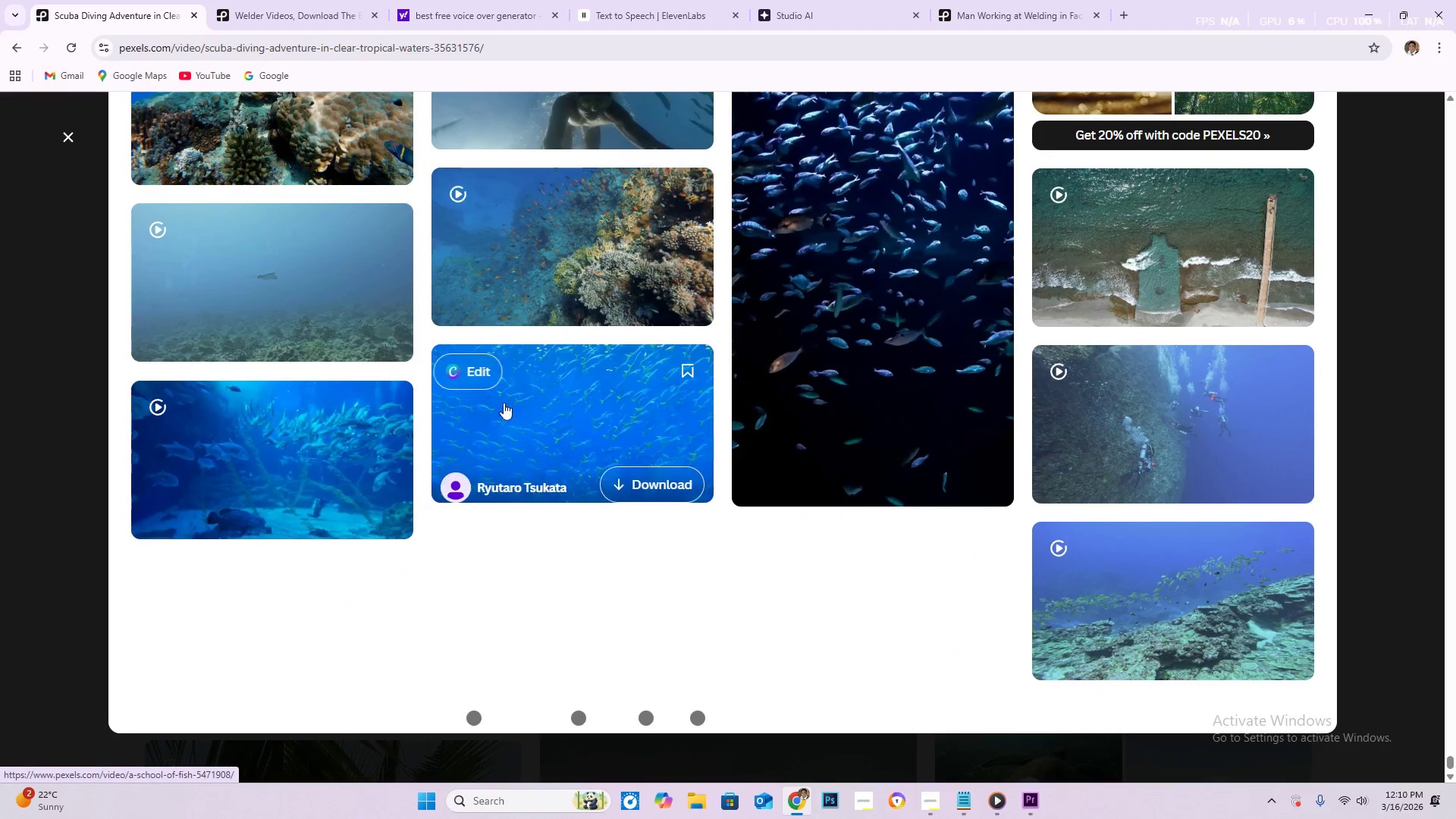 
mouse_move([380, 463])
 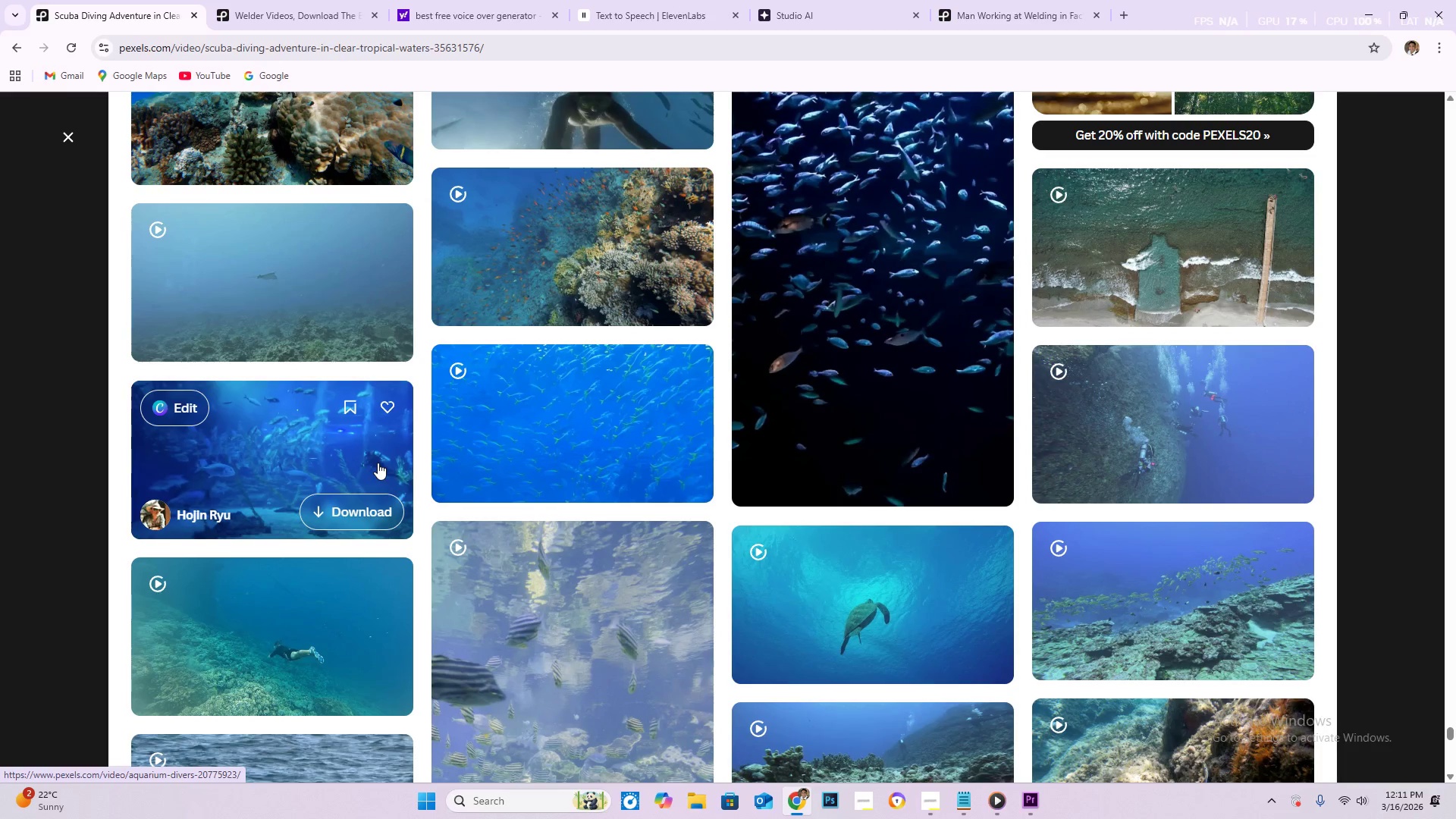 
wait(28.31)
 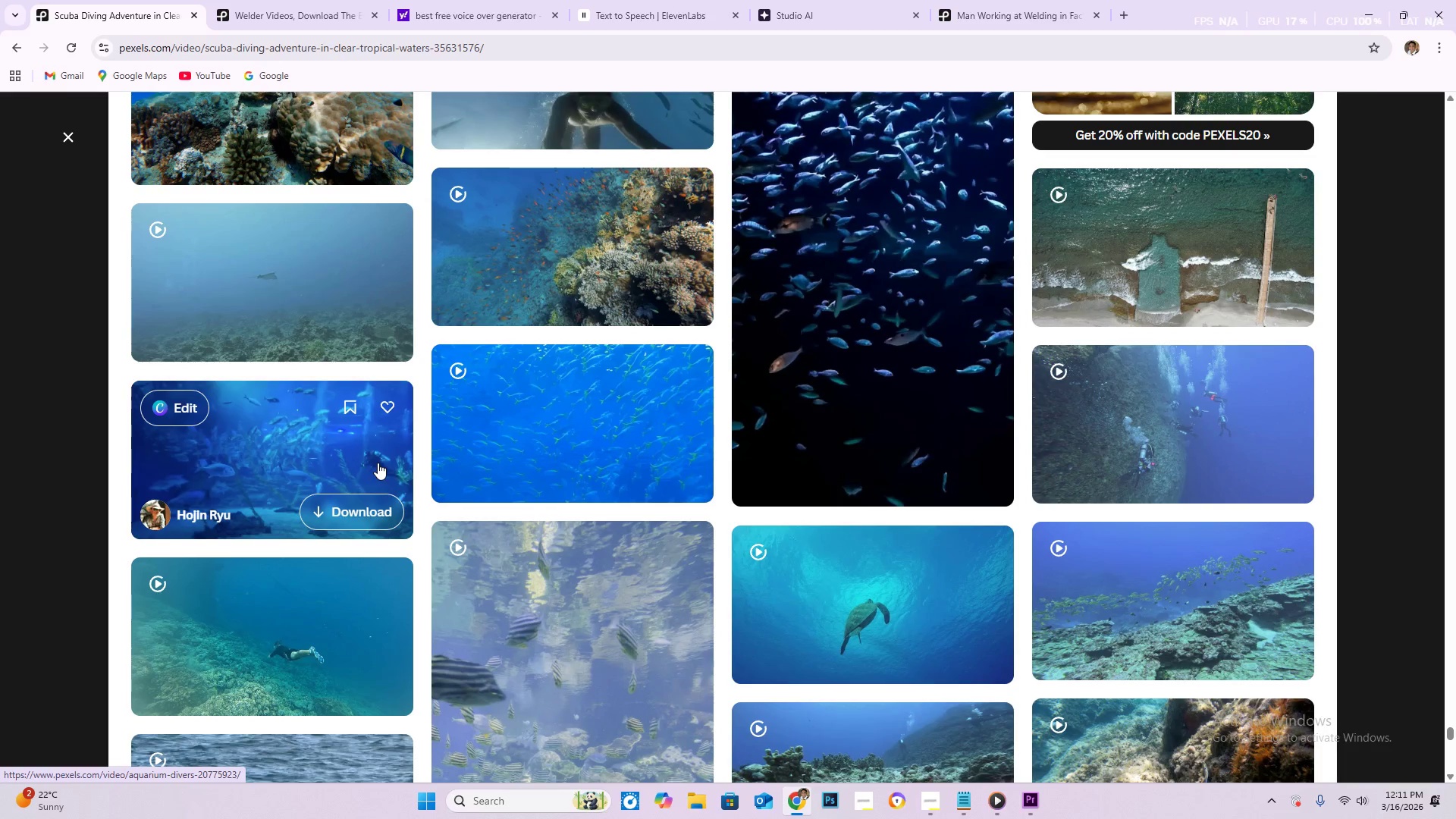 
scroll: coordinate [598, 447], scroll_direction: down, amount: 33.0
 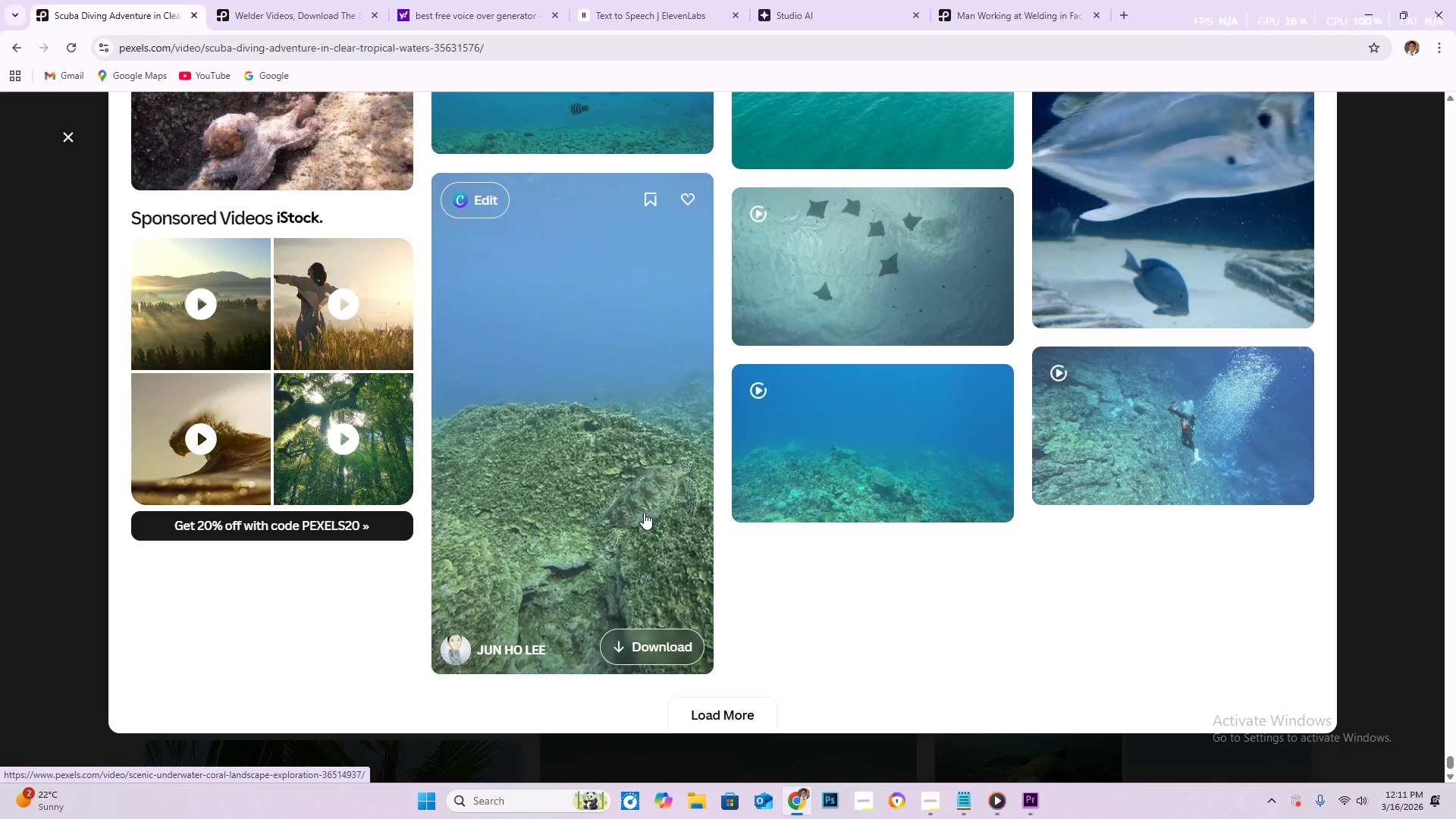 
wait(10.2)
 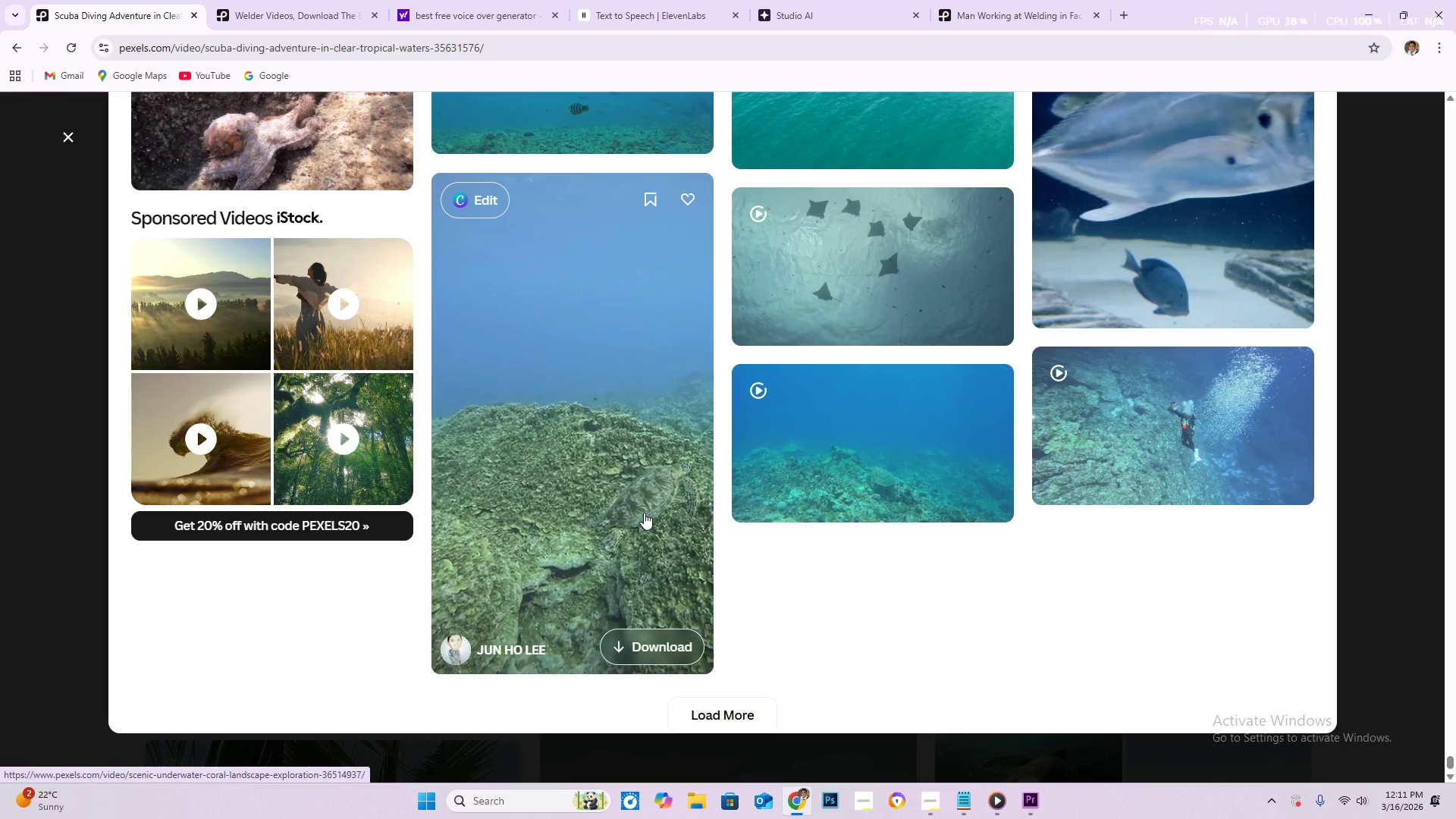 
scroll: coordinate [721, 617], scroll_direction: down, amount: 4.0
 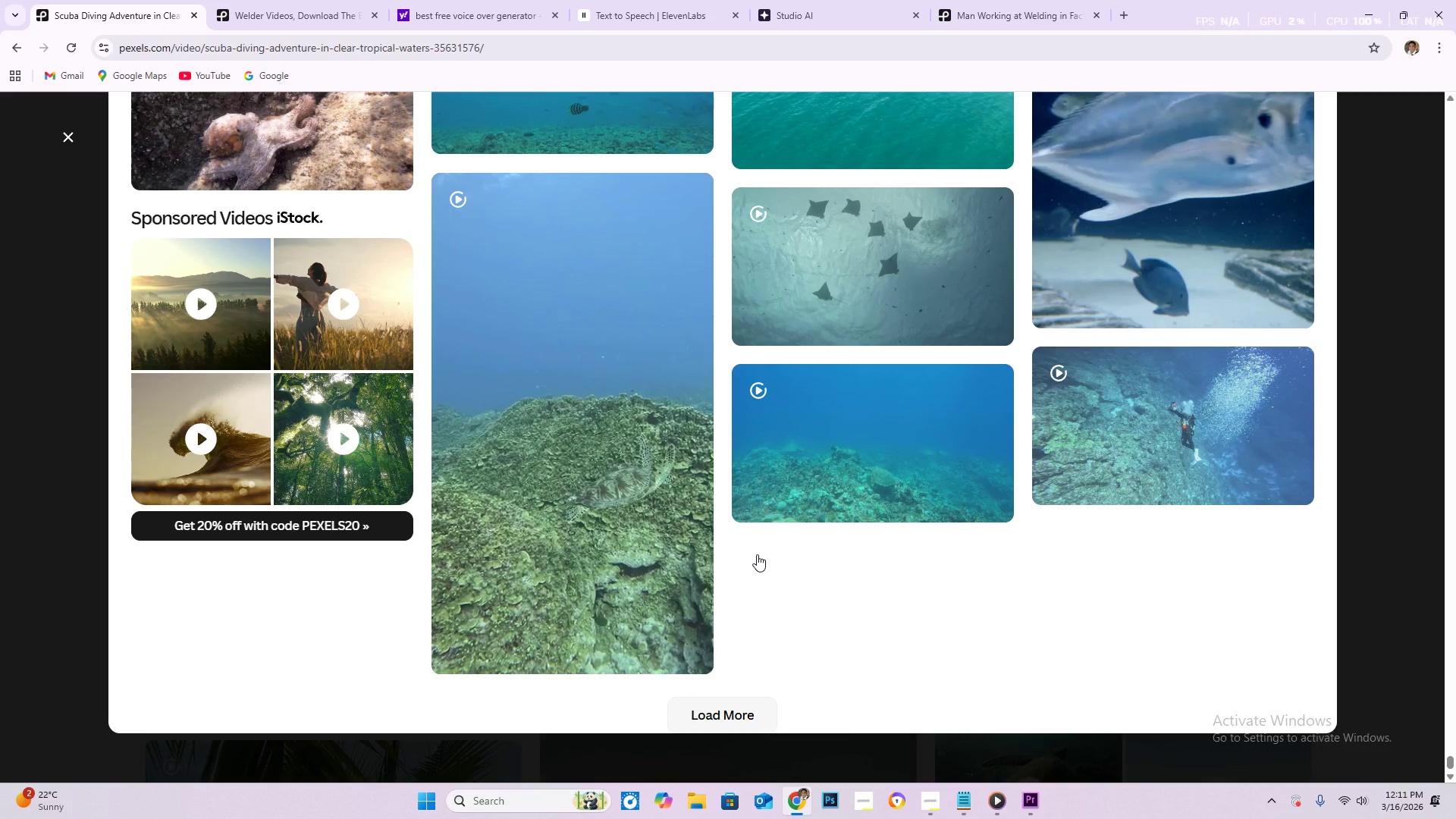 
mouse_move([744, 571])
 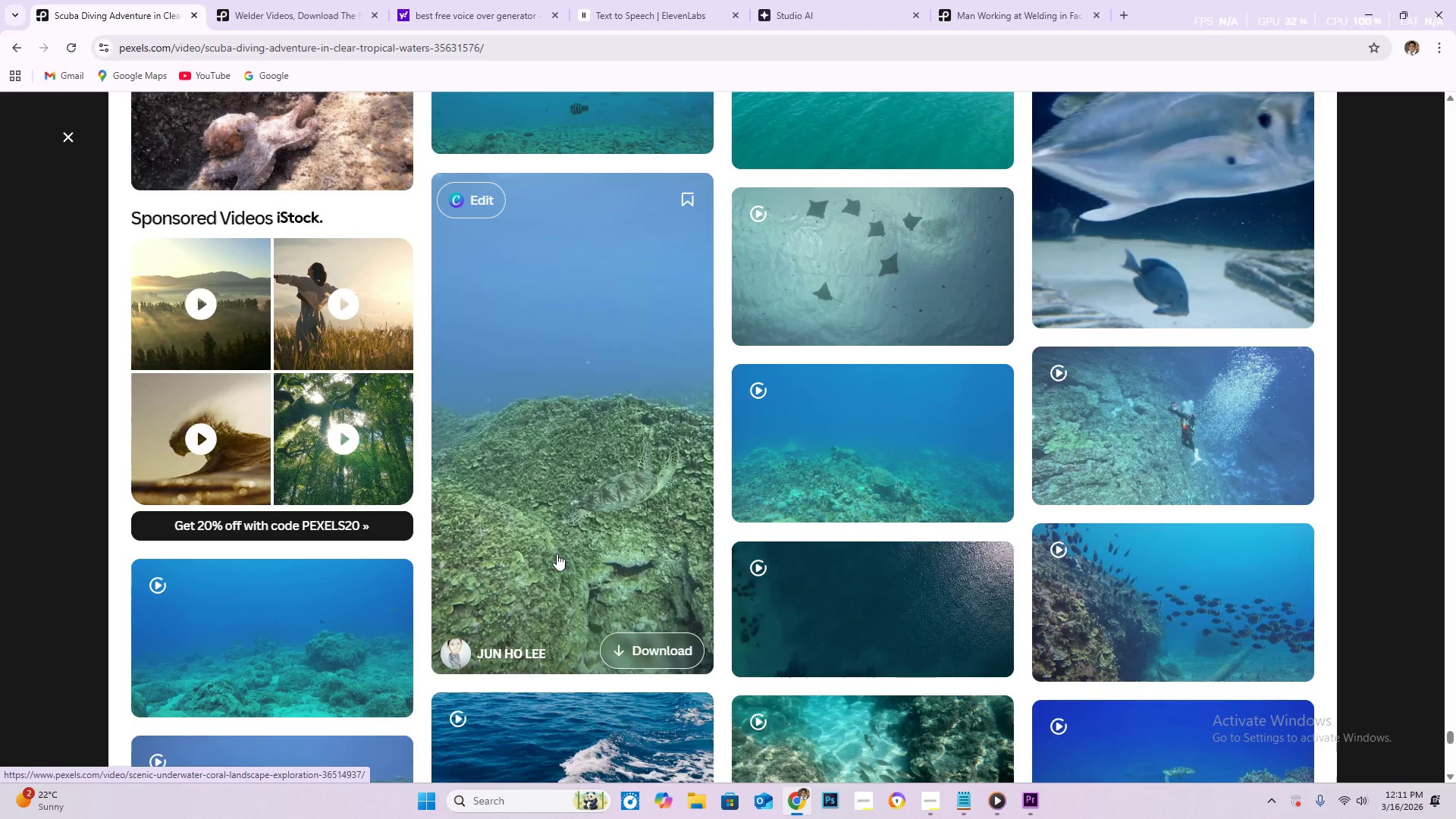 
scroll: coordinate [777, 447], scroll_direction: down, amount: 30.0
 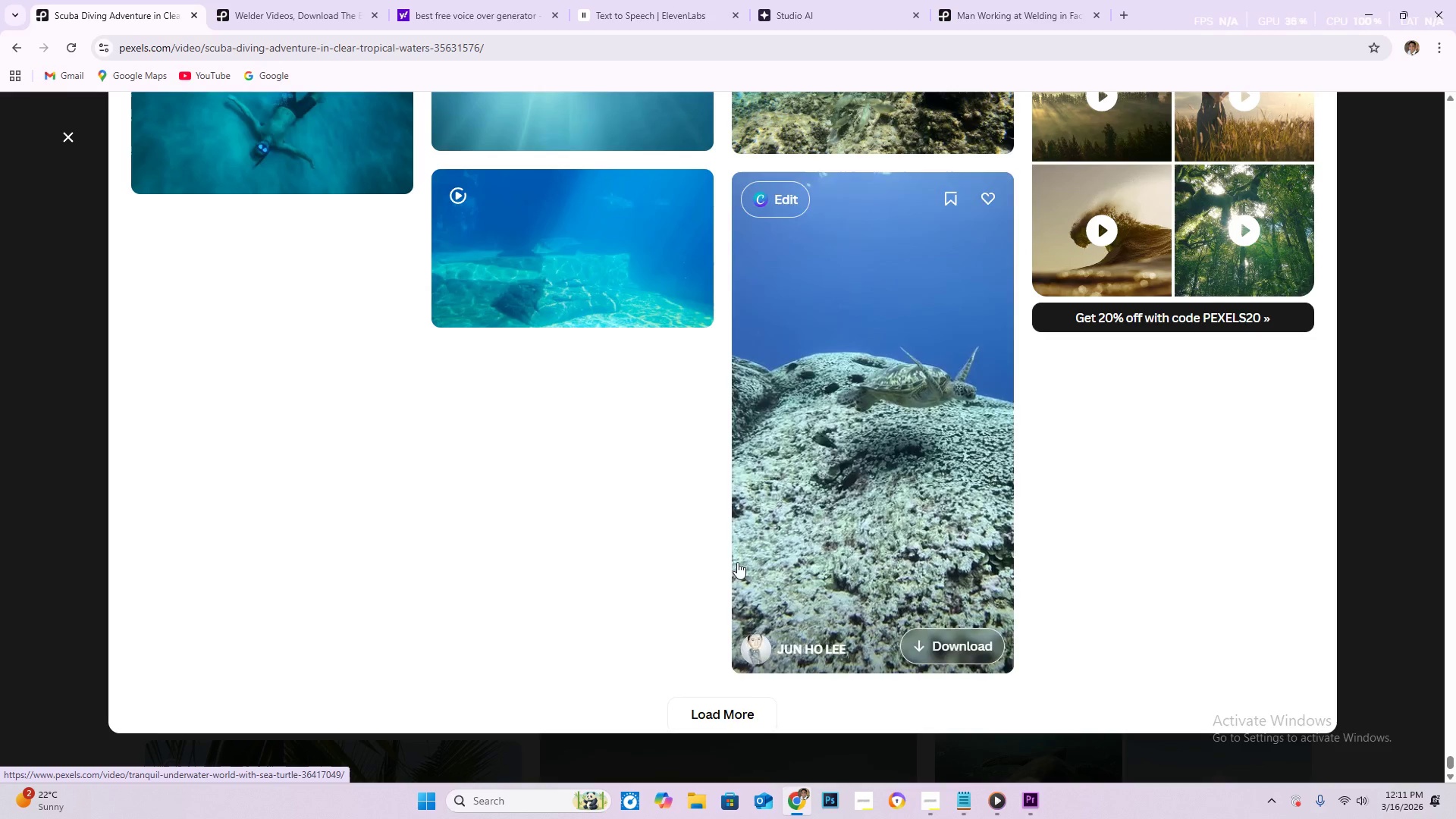 
left_click([734, 708])
 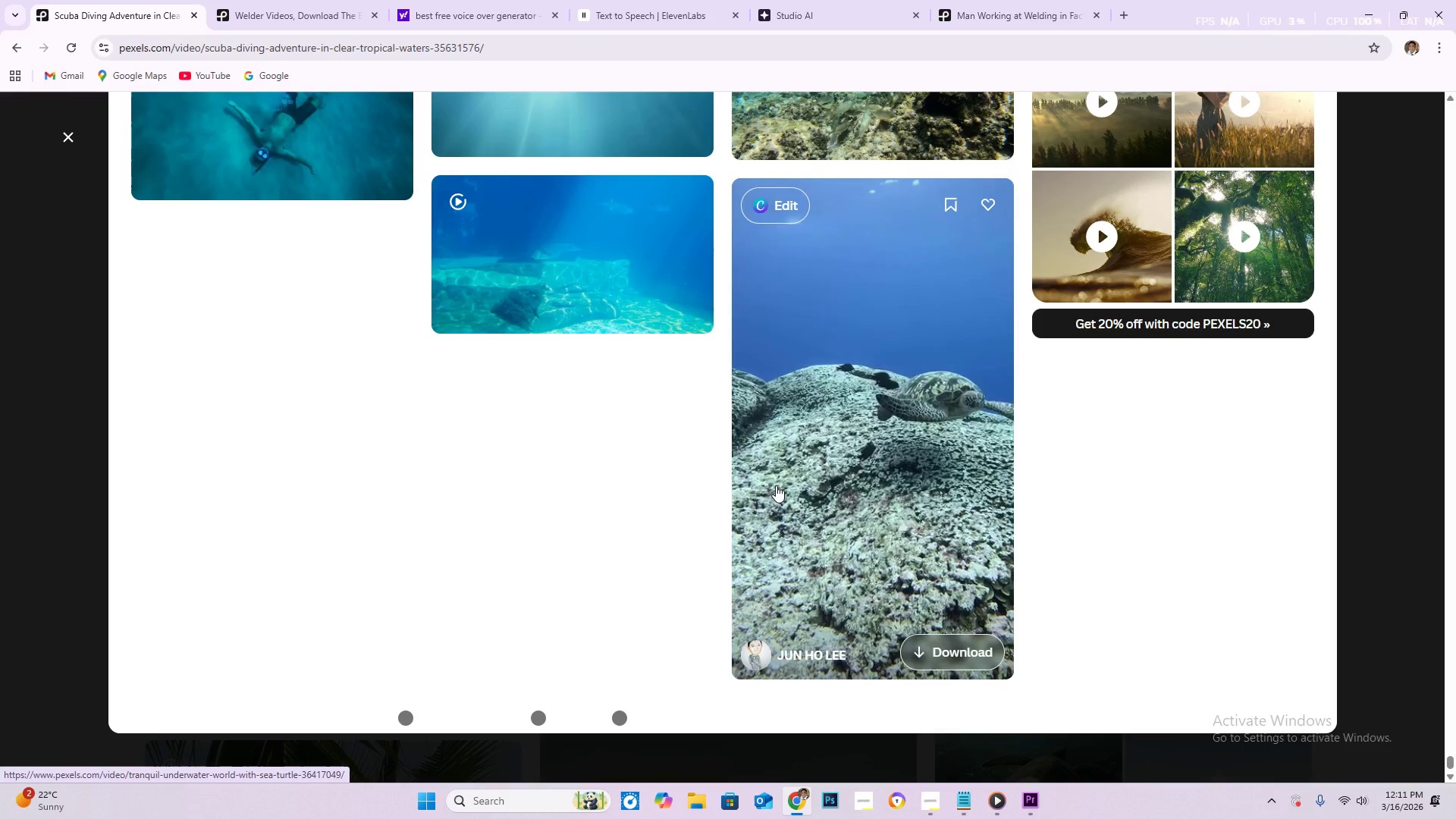 
scroll: coordinate [683, 433], scroll_direction: down, amount: 5.0
 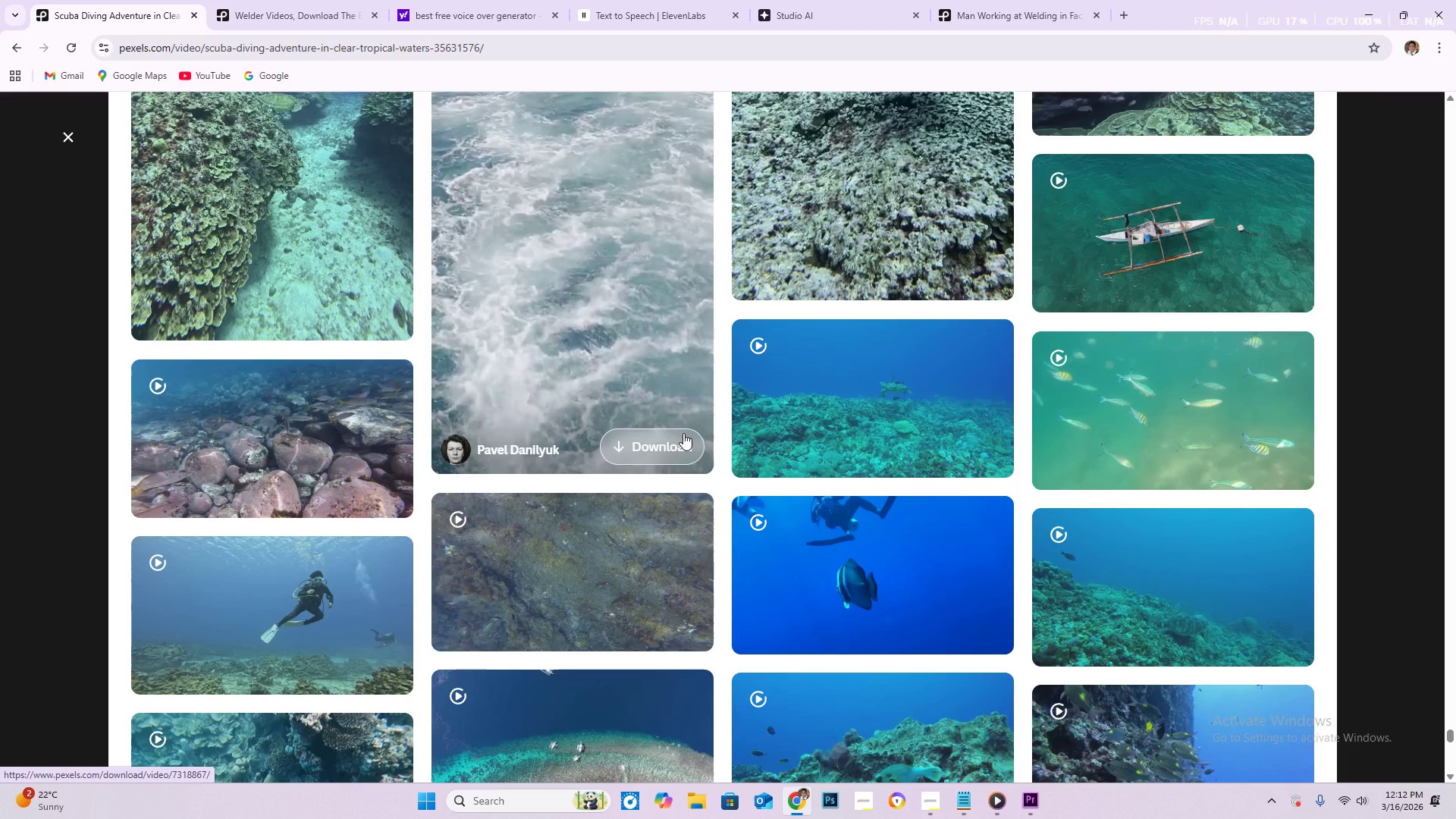 
wait(40.03)
 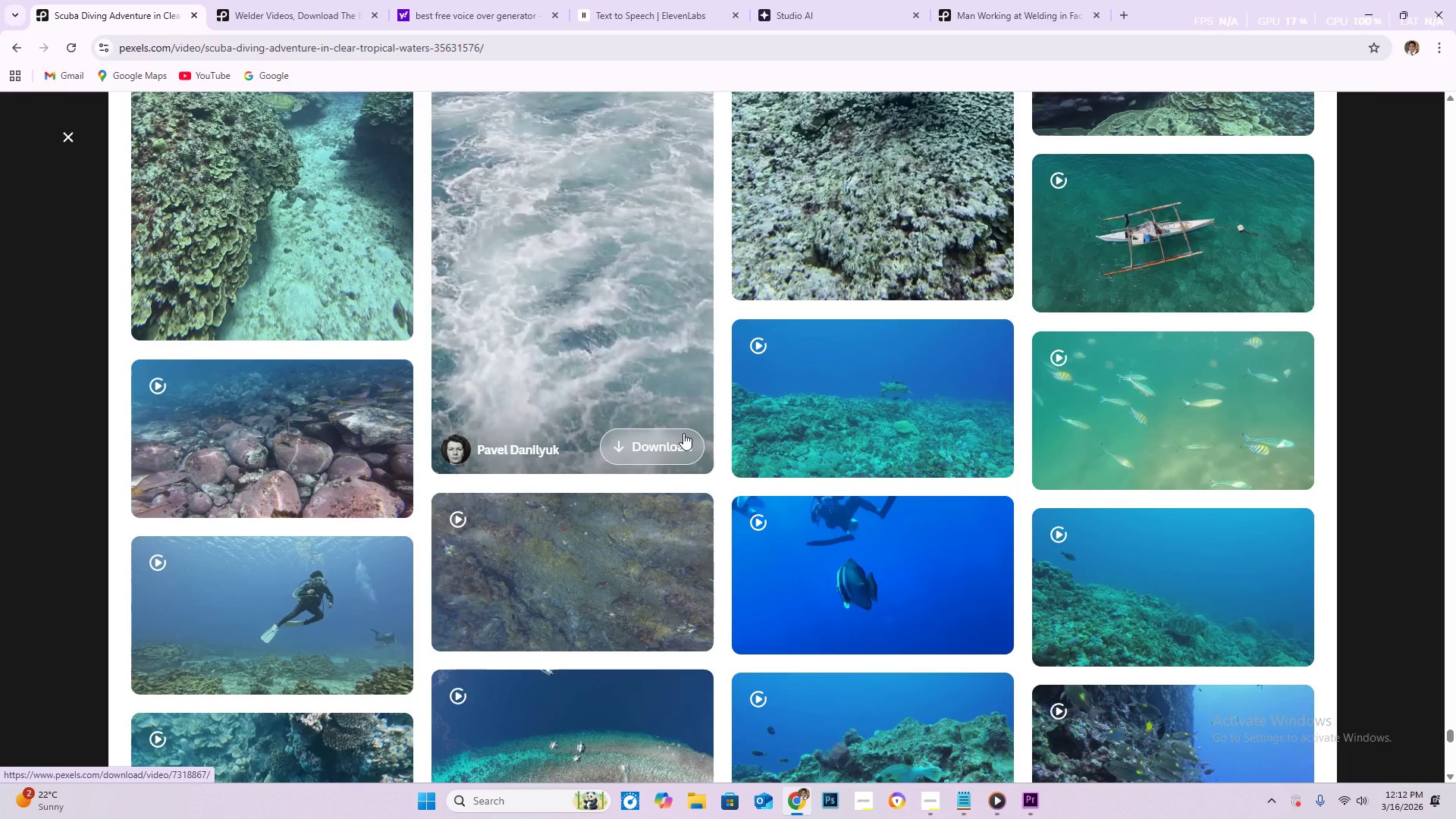 
scroll: coordinate [630, 481], scroll_direction: down, amount: 10.0
 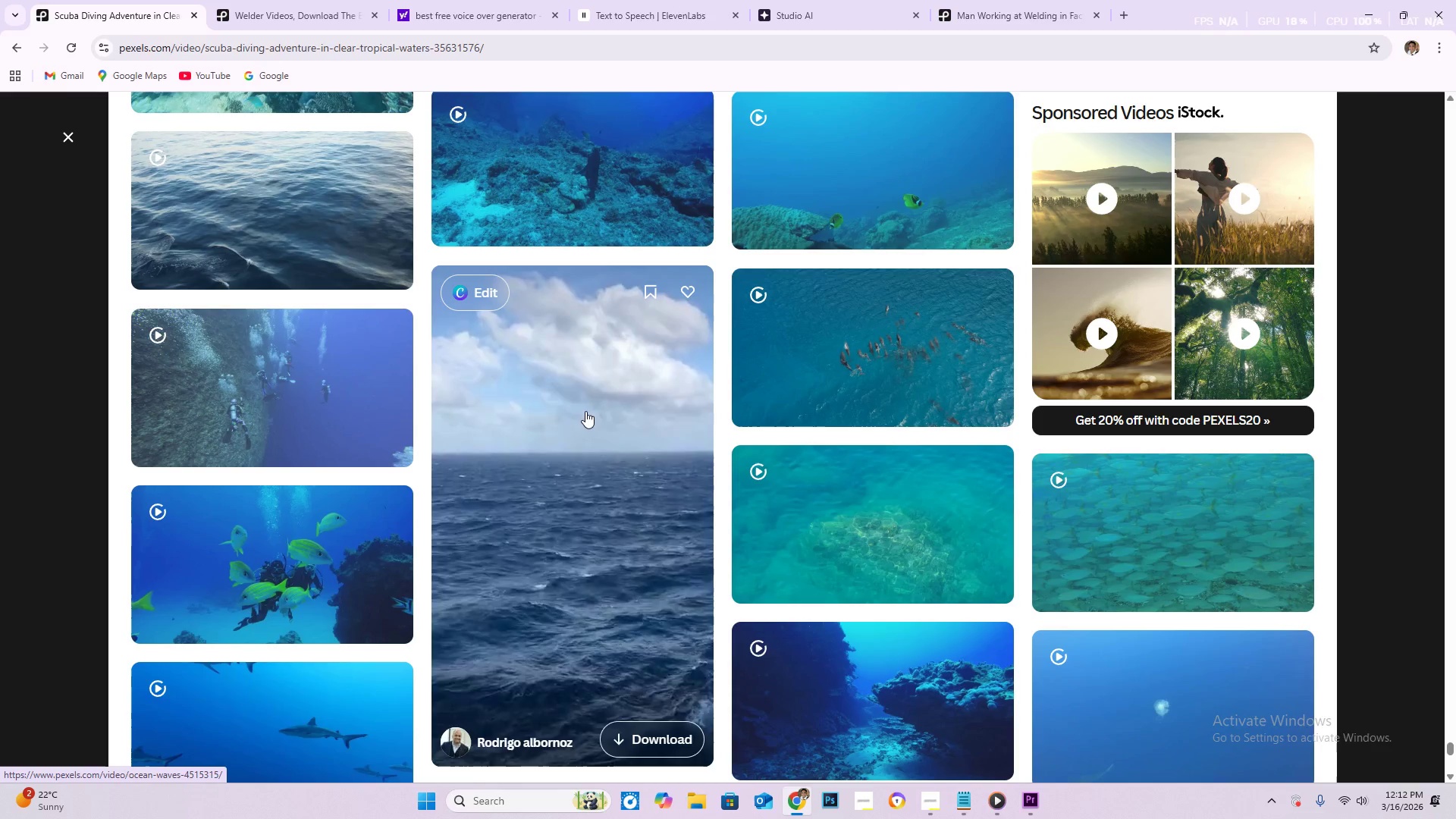 
wait(6.82)
 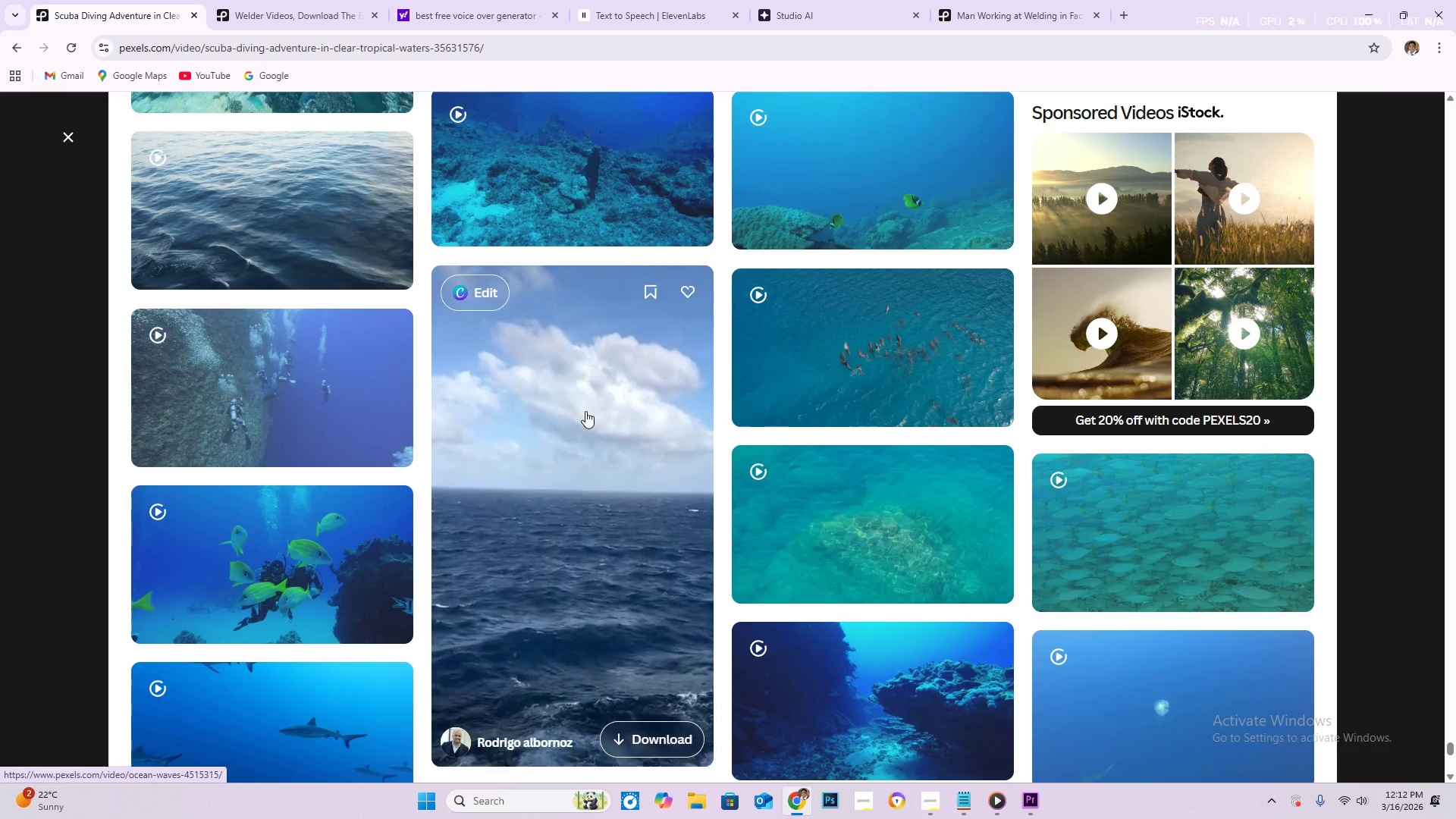 
scroll: coordinate [585, 411], scroll_direction: down, amount: 5.0
 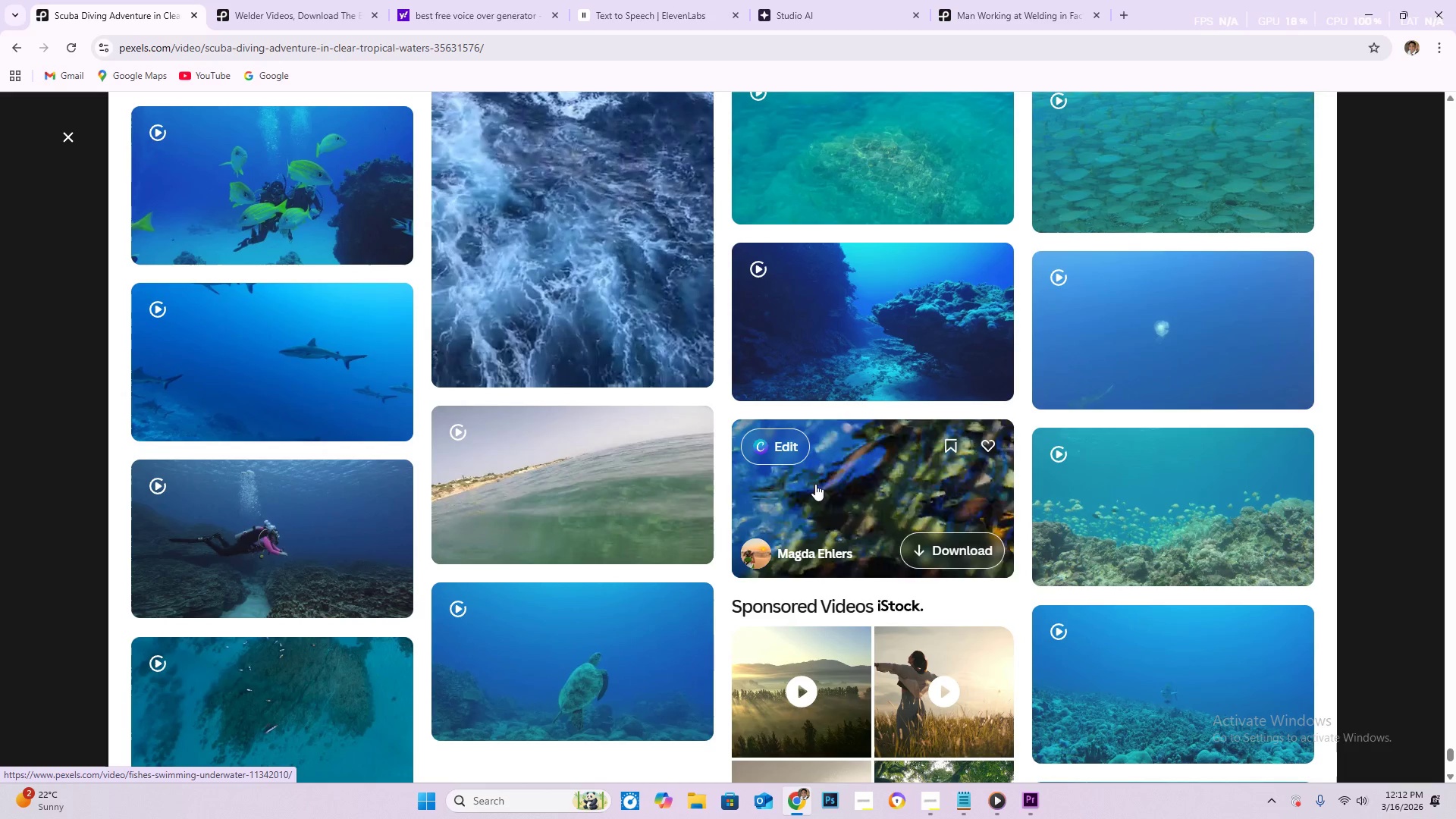 
wait(6.75)
 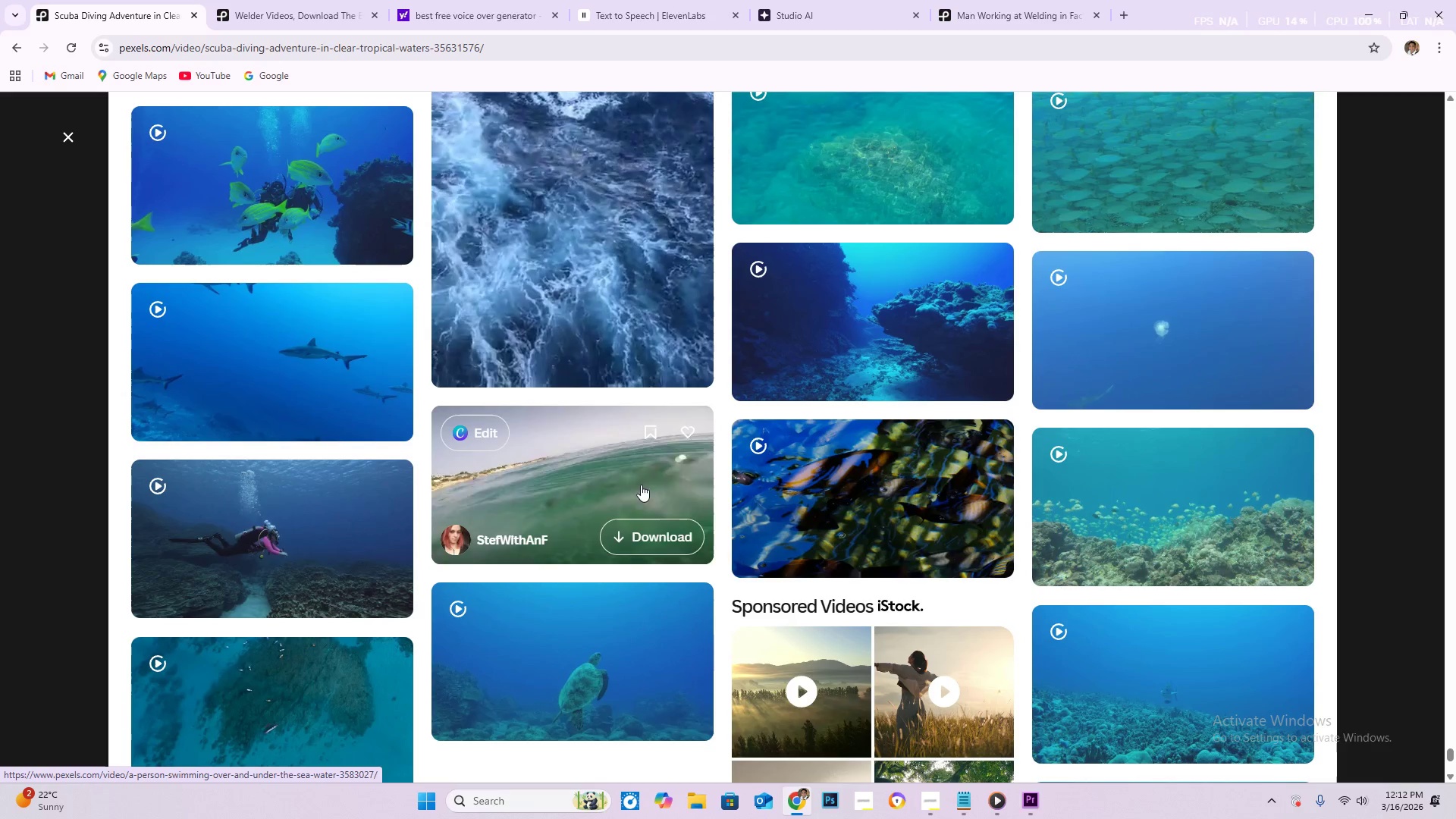 
scroll: coordinate [815, 484], scroll_direction: down, amount: 7.0
 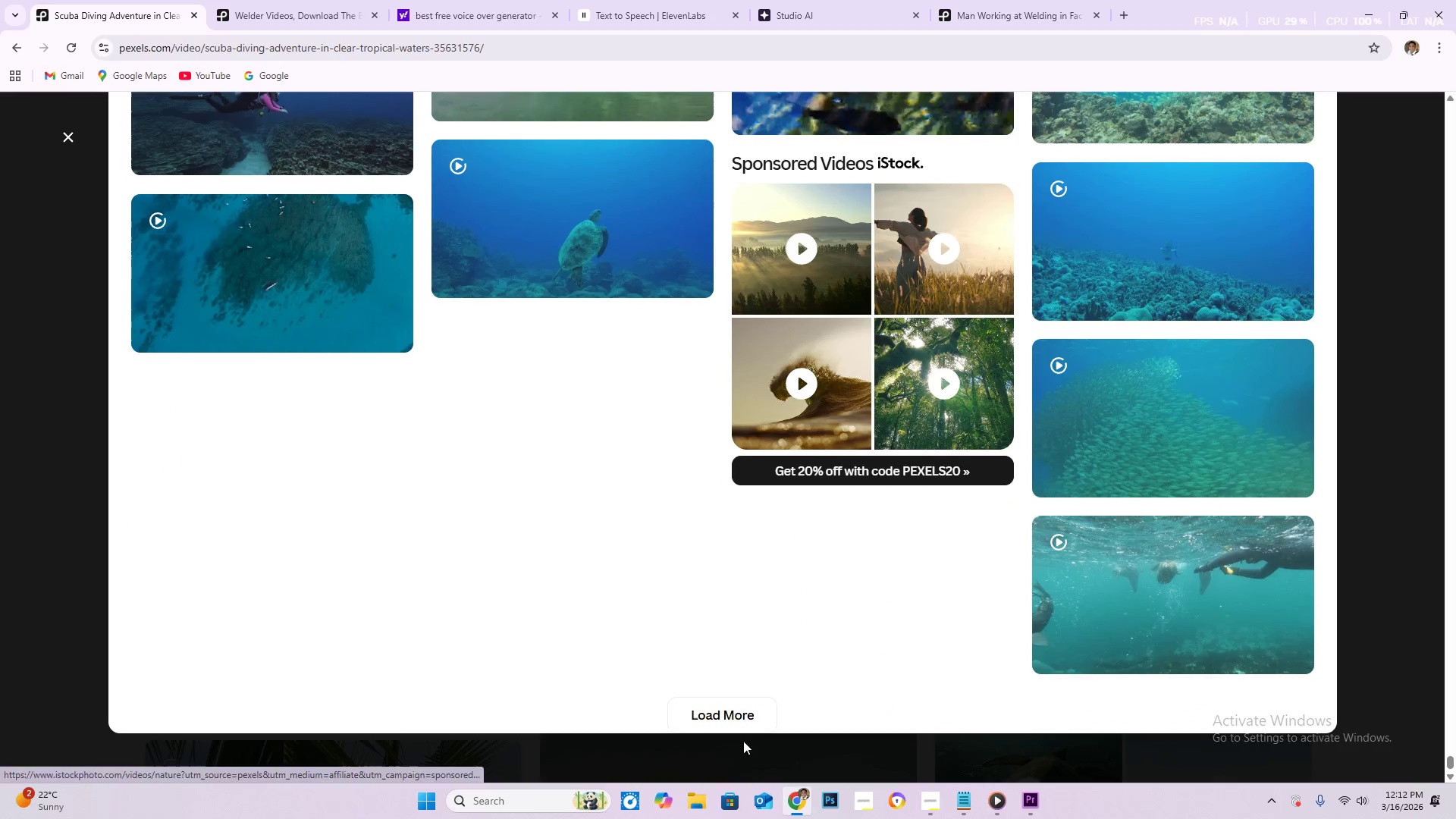 
left_click([733, 705])
 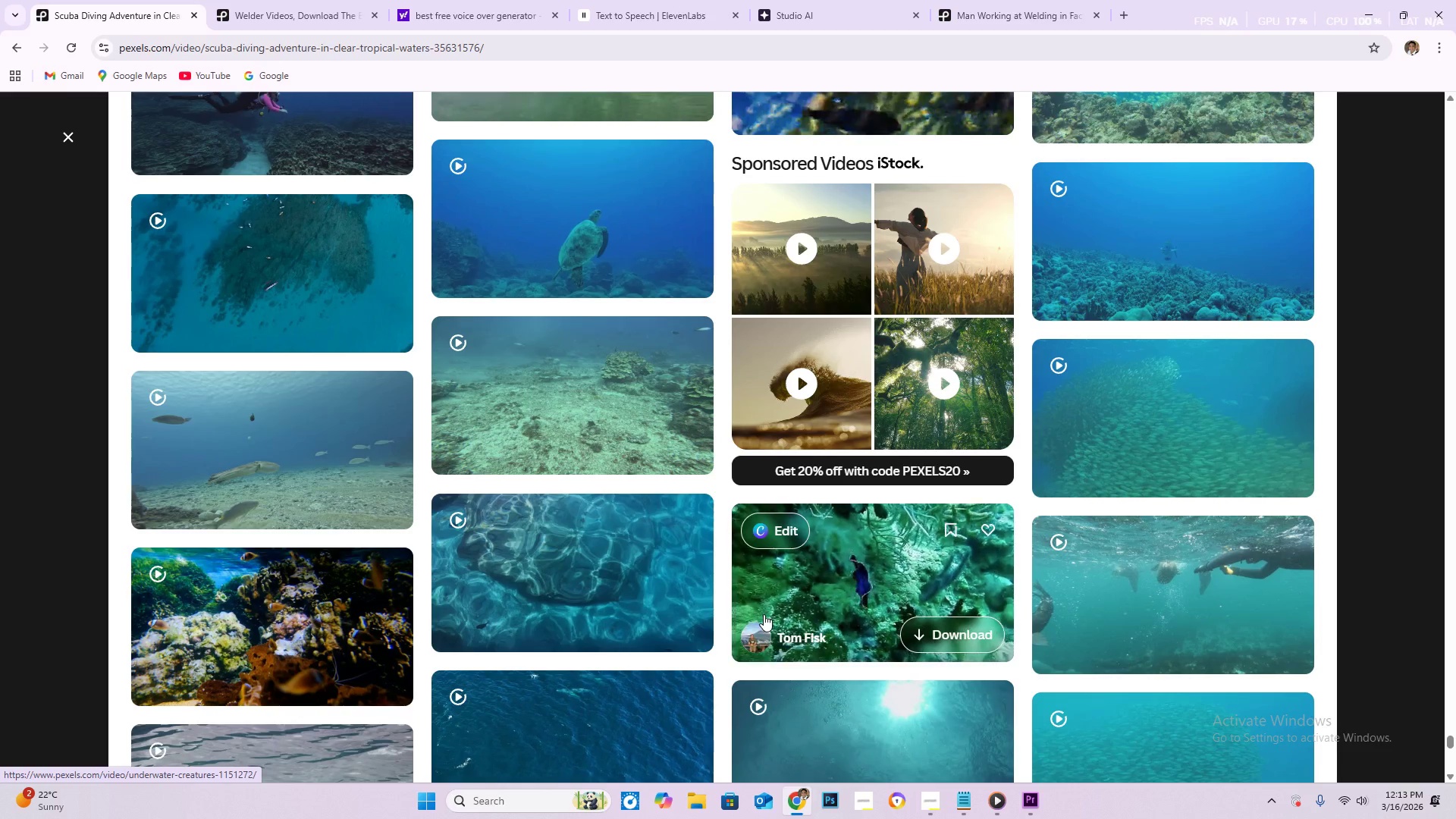 
wait(26.22)
 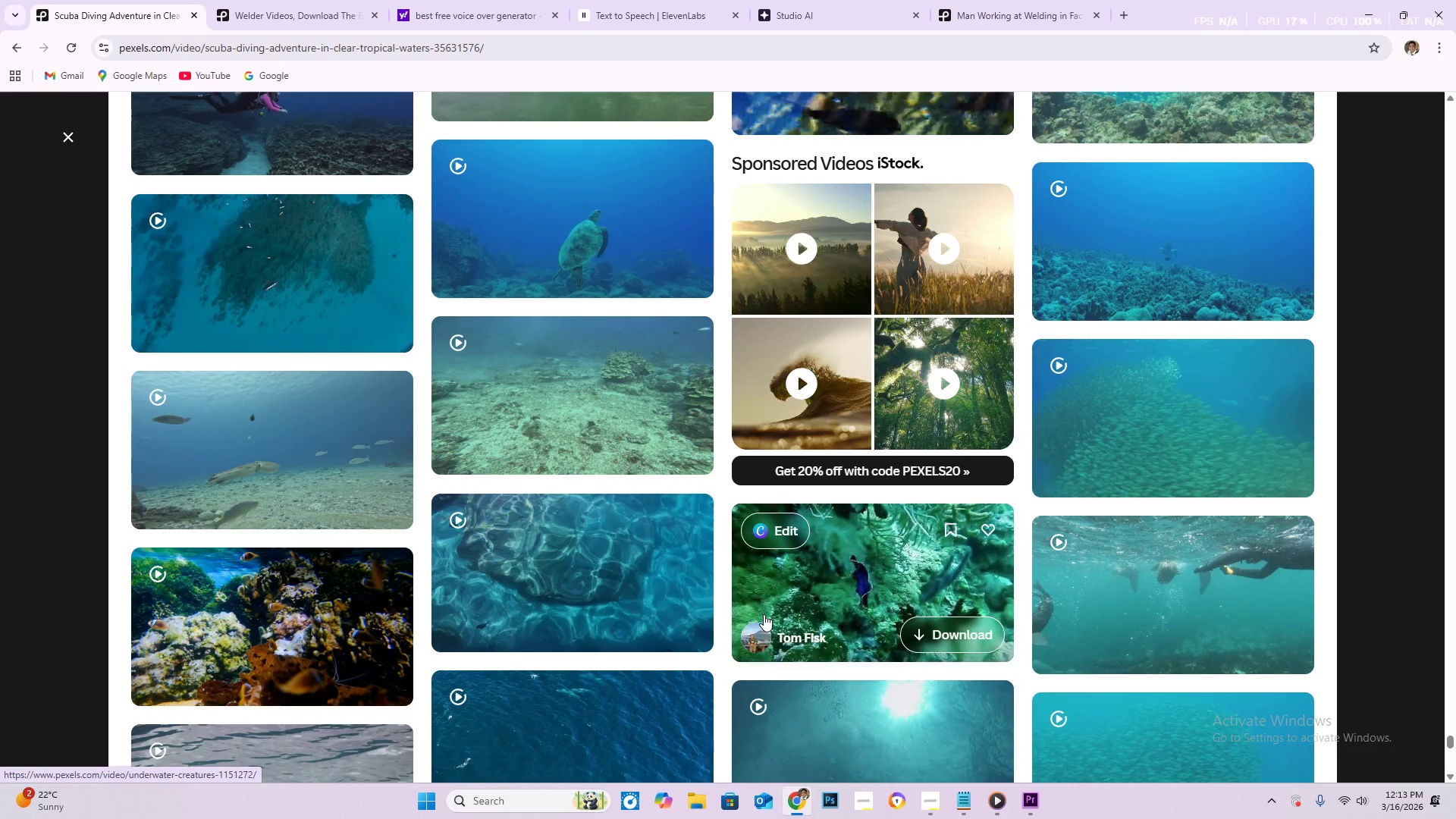 
scroll: coordinate [654, 515], scroll_direction: down, amount: 26.0
 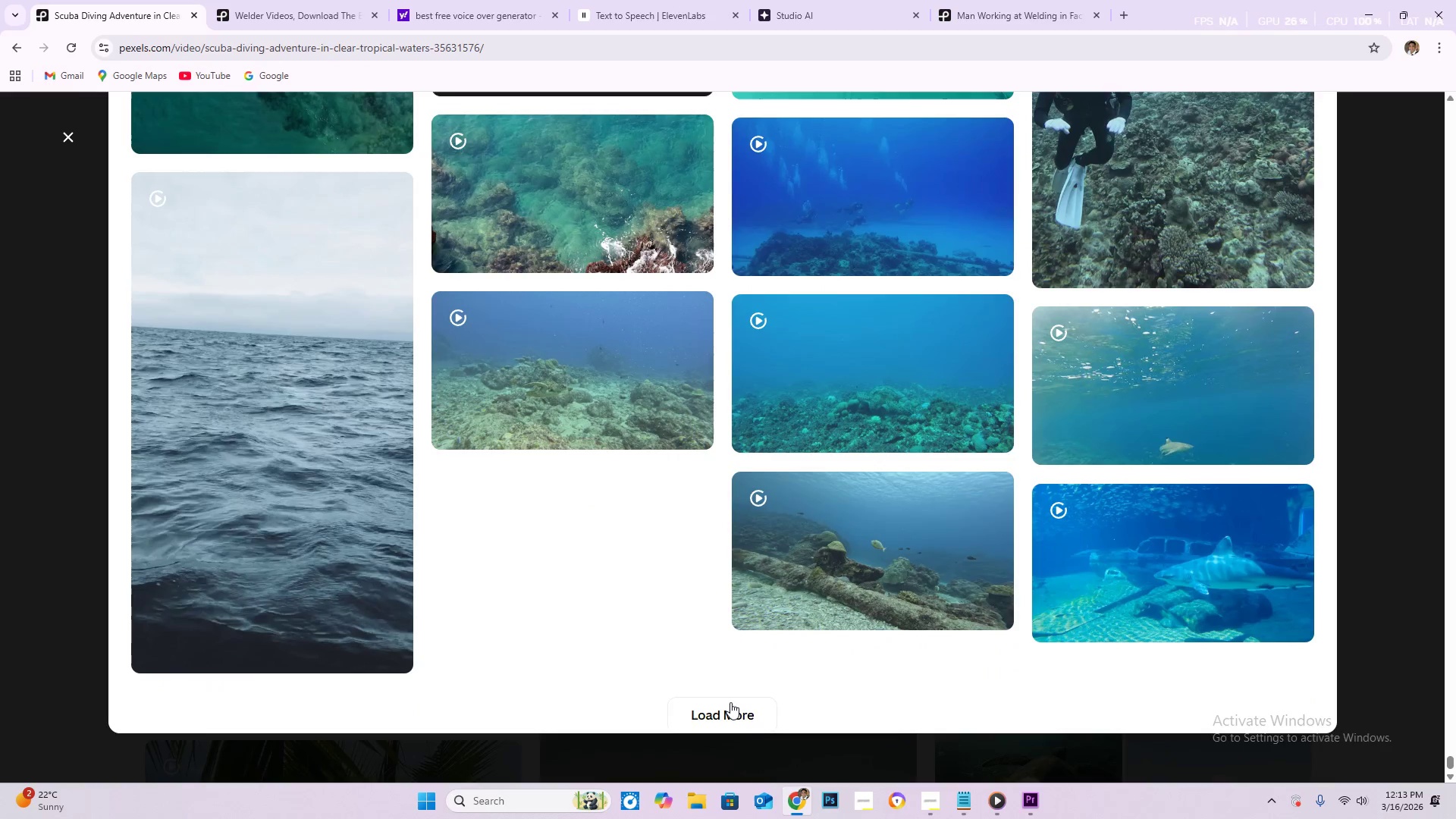 
left_click([730, 702])
 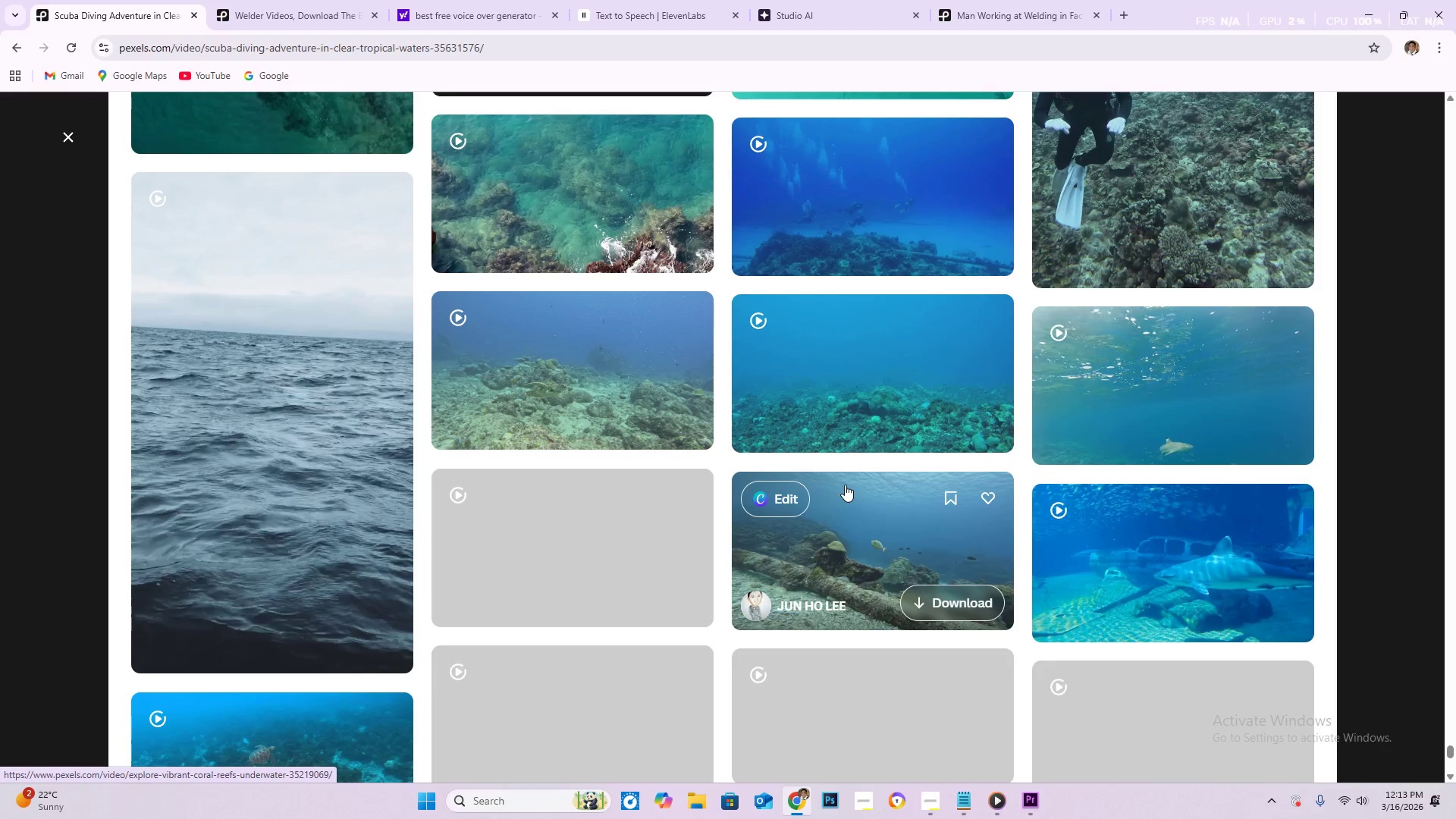 
scroll: coordinate [840, 480], scroll_direction: down, amount: 11.0
 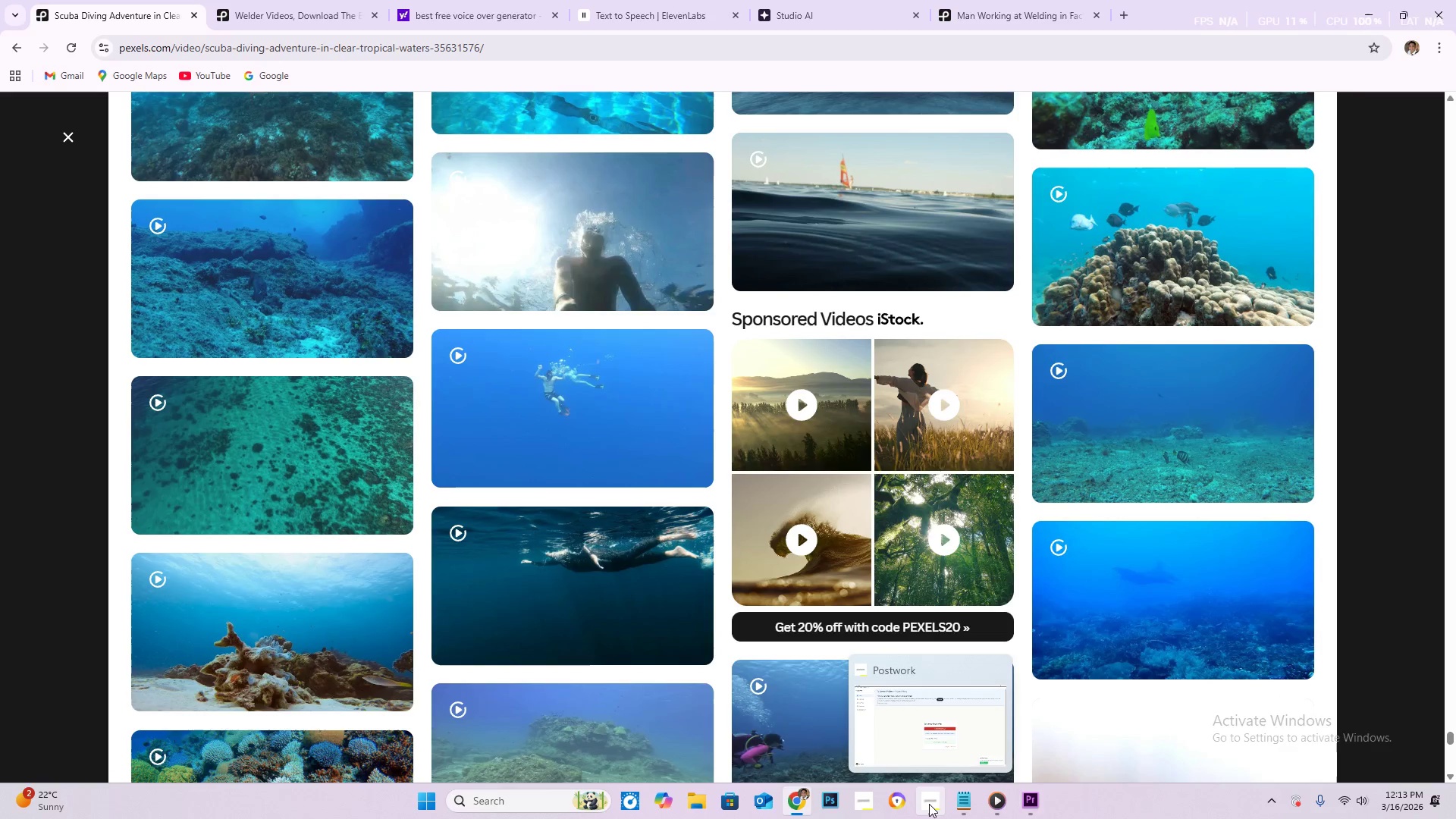 
left_click([929, 804])